 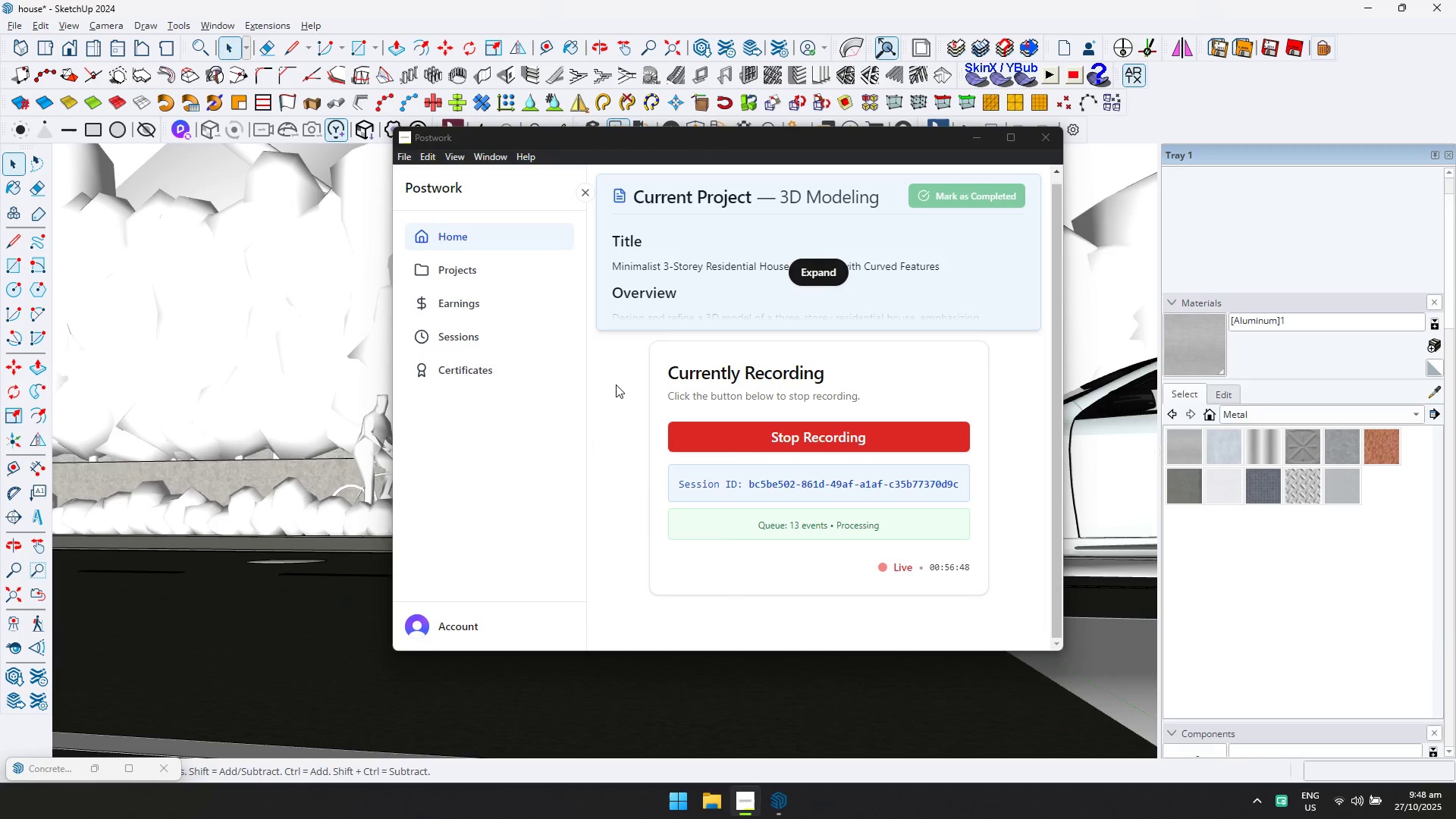 
key(Alt+Tab)
 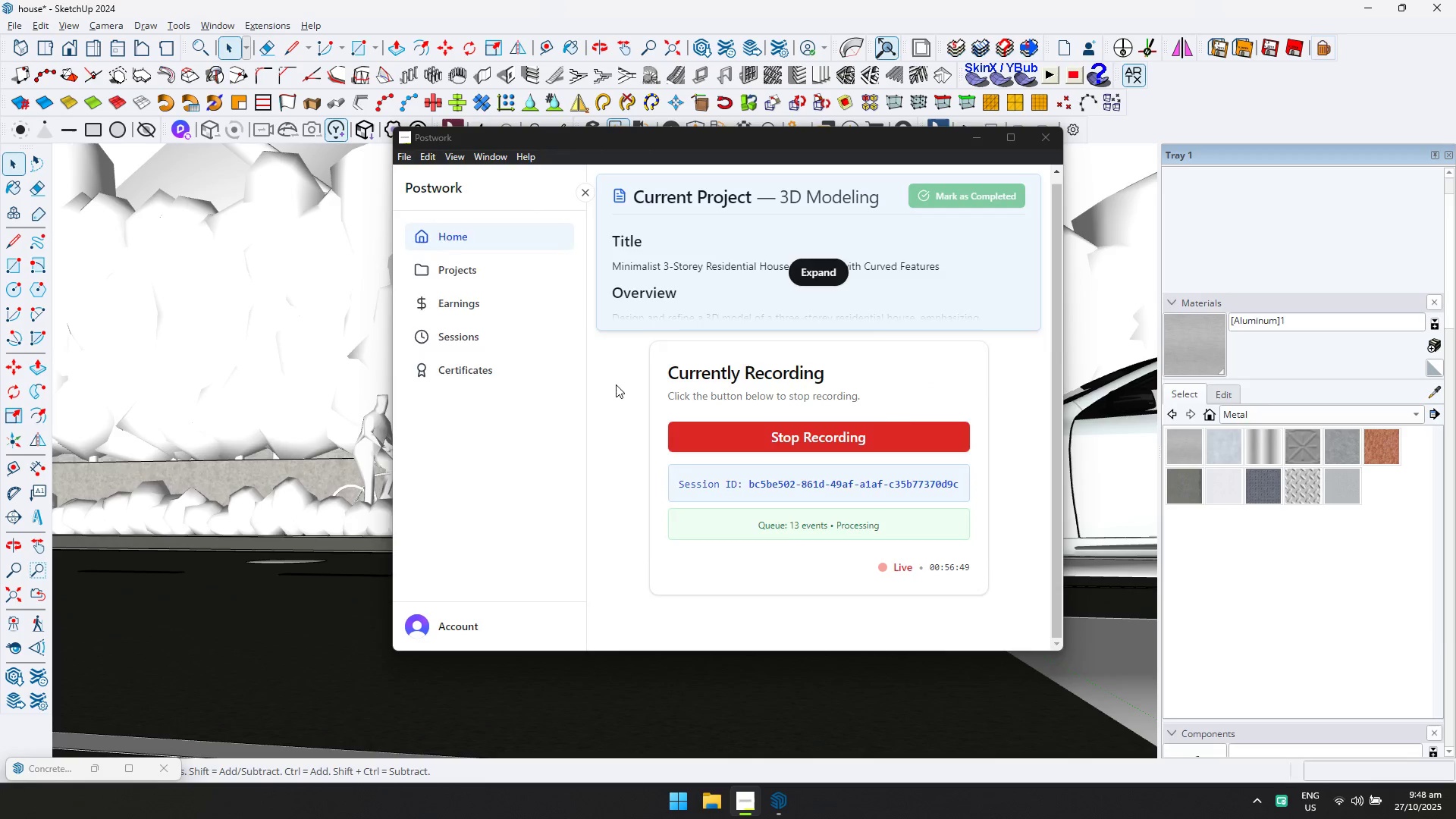 
key(Alt+Tab)
 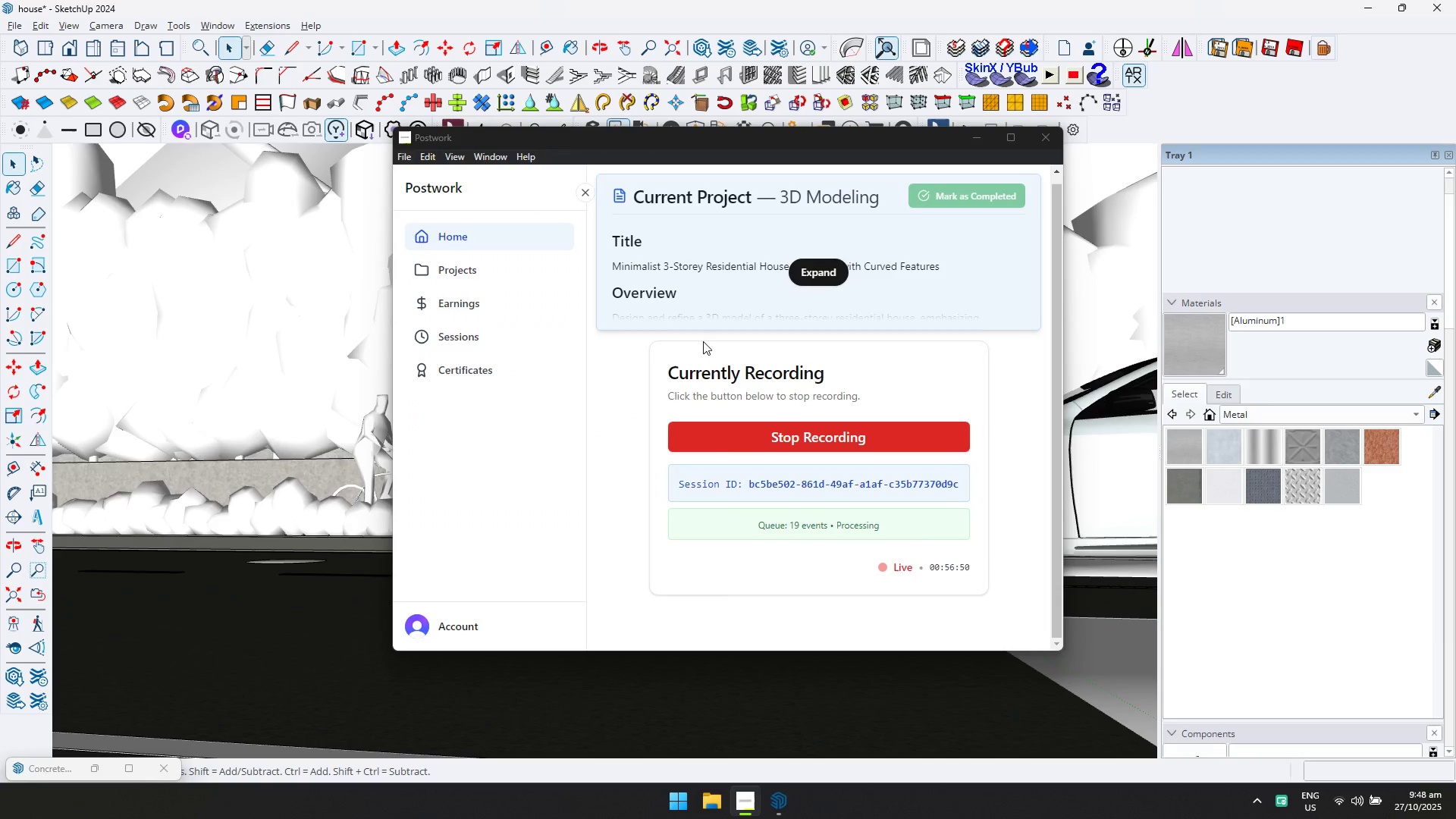 
key(Alt+Tab)
 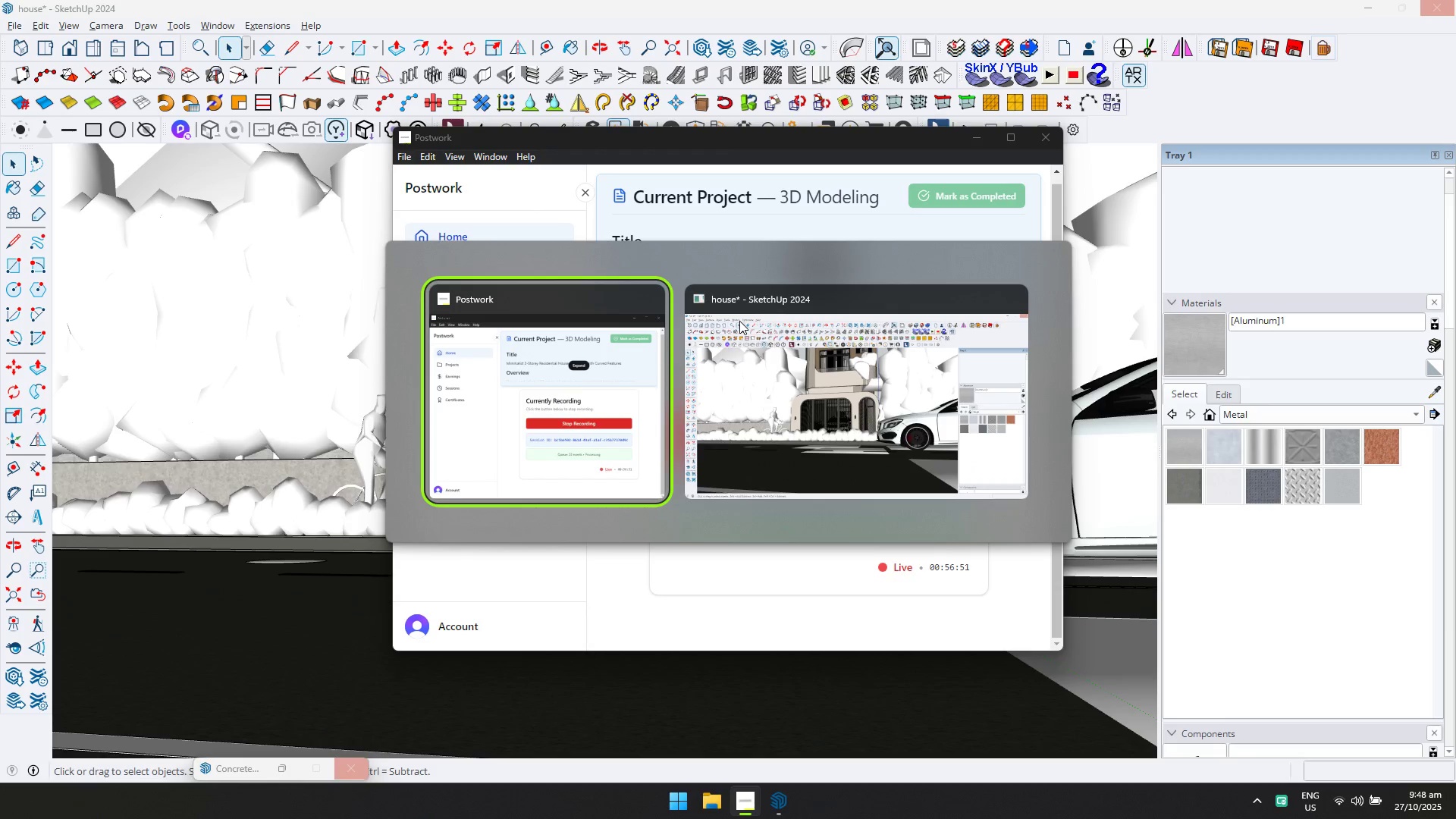 
key(Alt+Tab)
 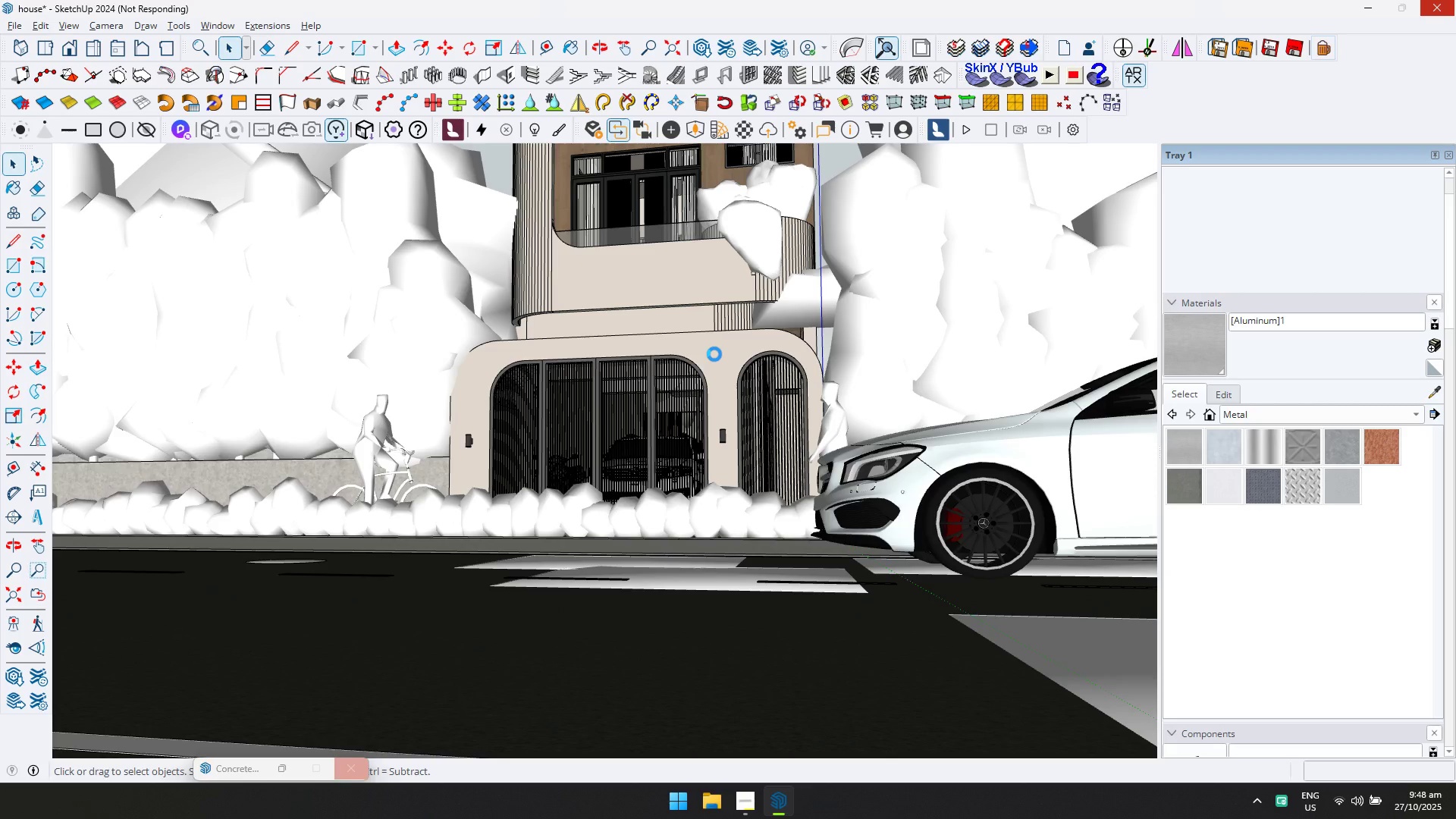 
scroll: coordinate [633, 337], scroll_direction: down, amount: 6.0
 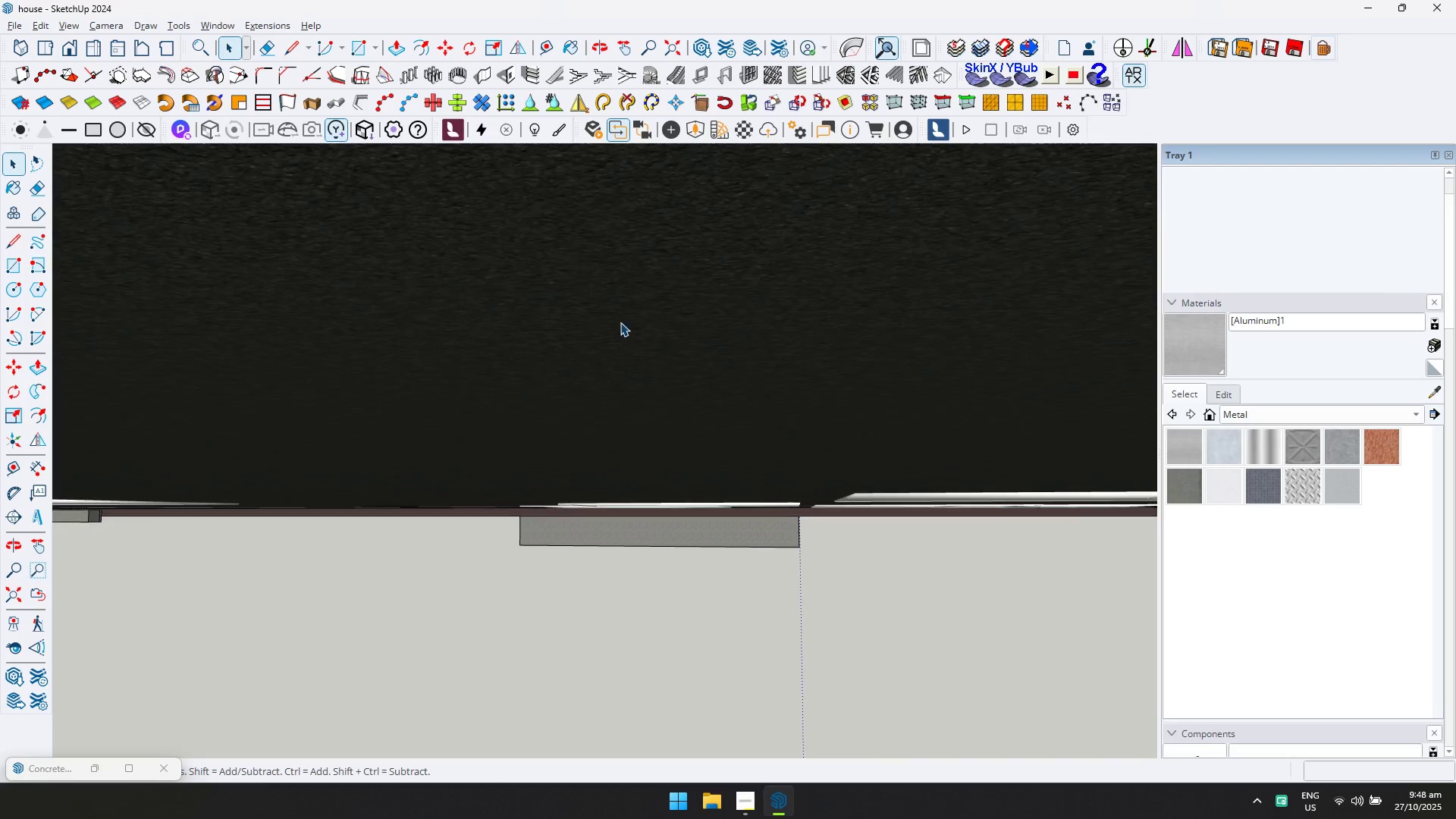 
hold_key(key=ShiftLeft, duration=0.51)
 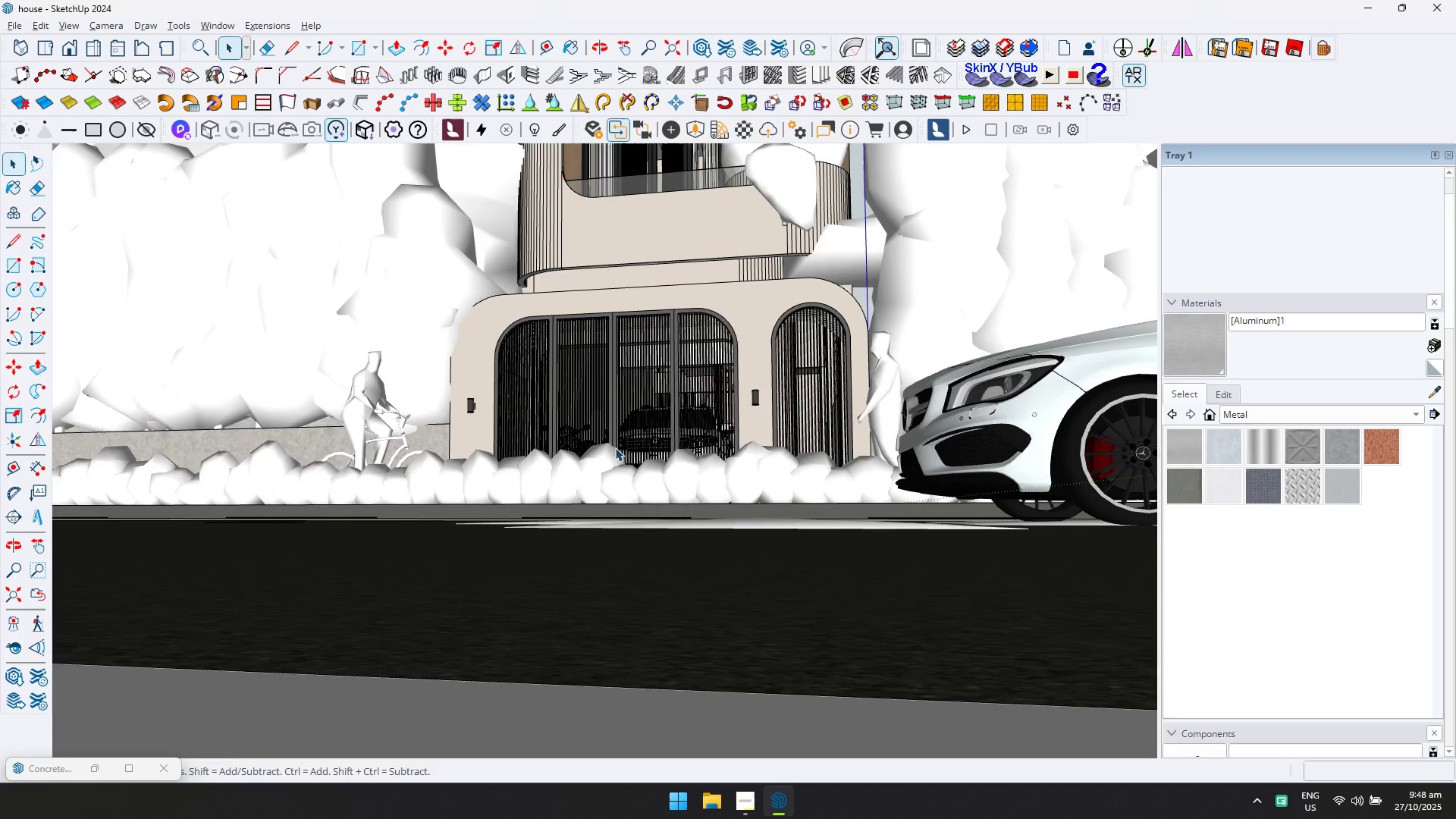 
hold_key(key=ShiftLeft, duration=0.5)
 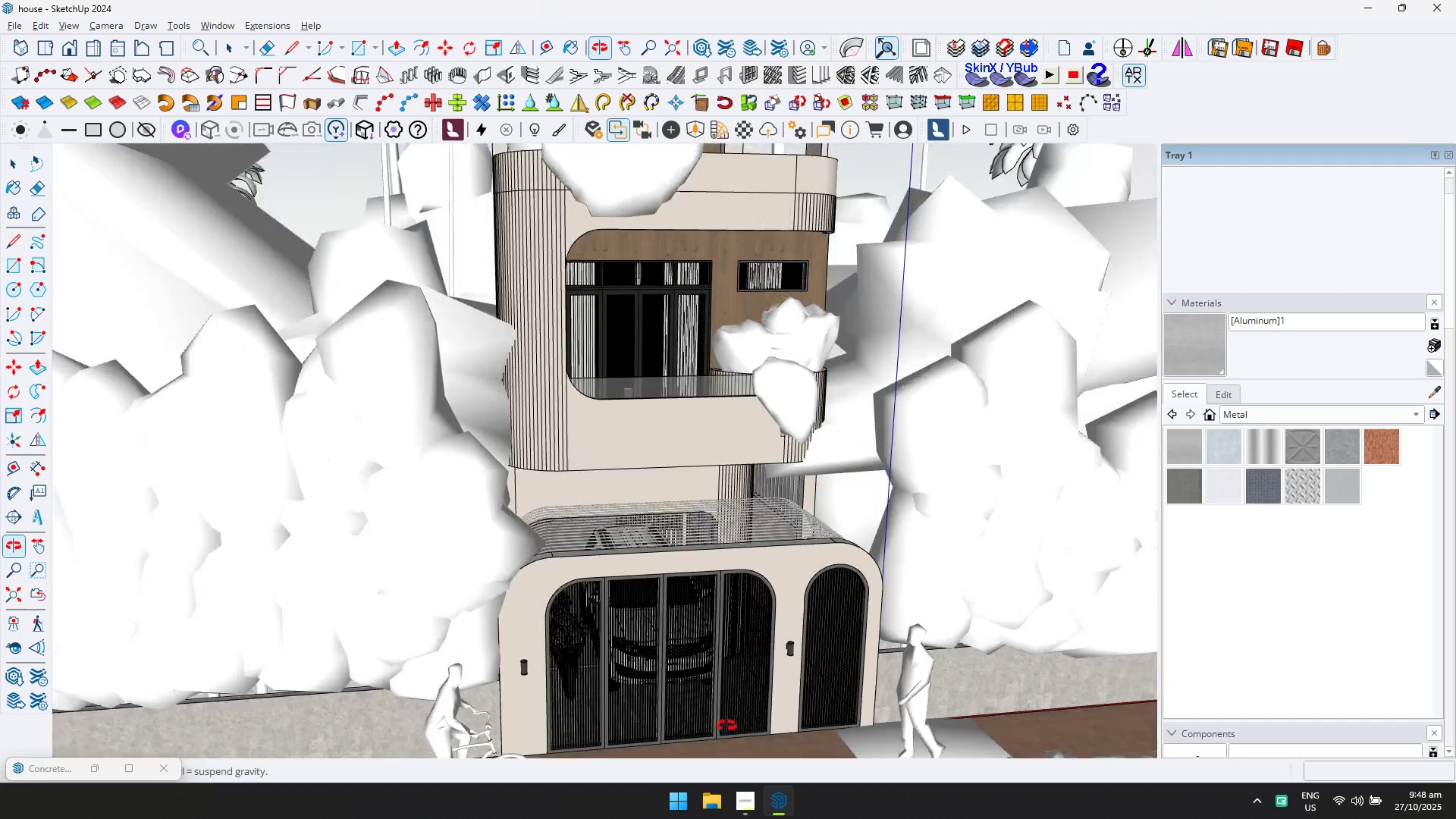 
scroll: coordinate [836, 621], scroll_direction: up, amount: 16.0
 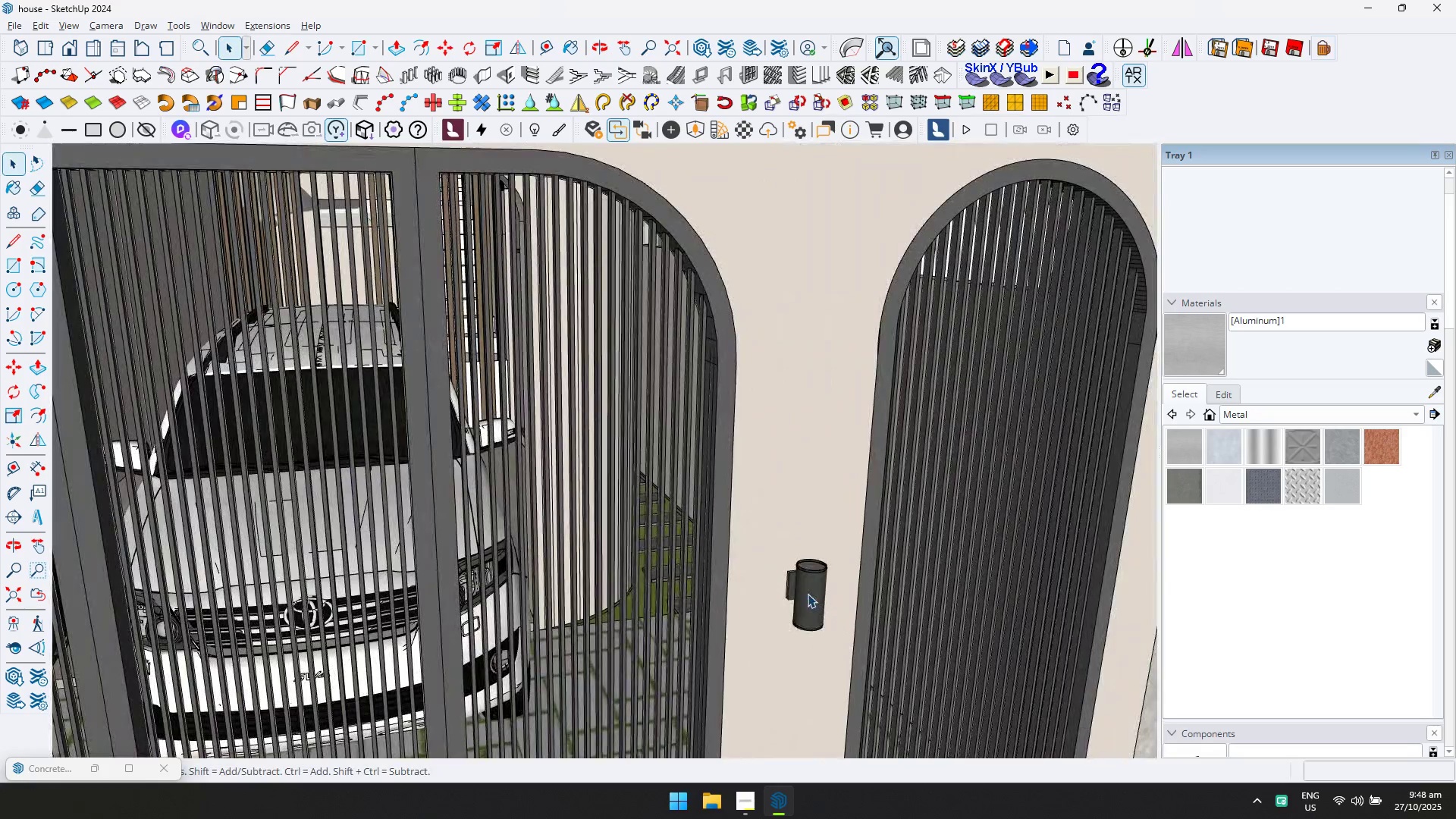 
double_click([808, 594])
 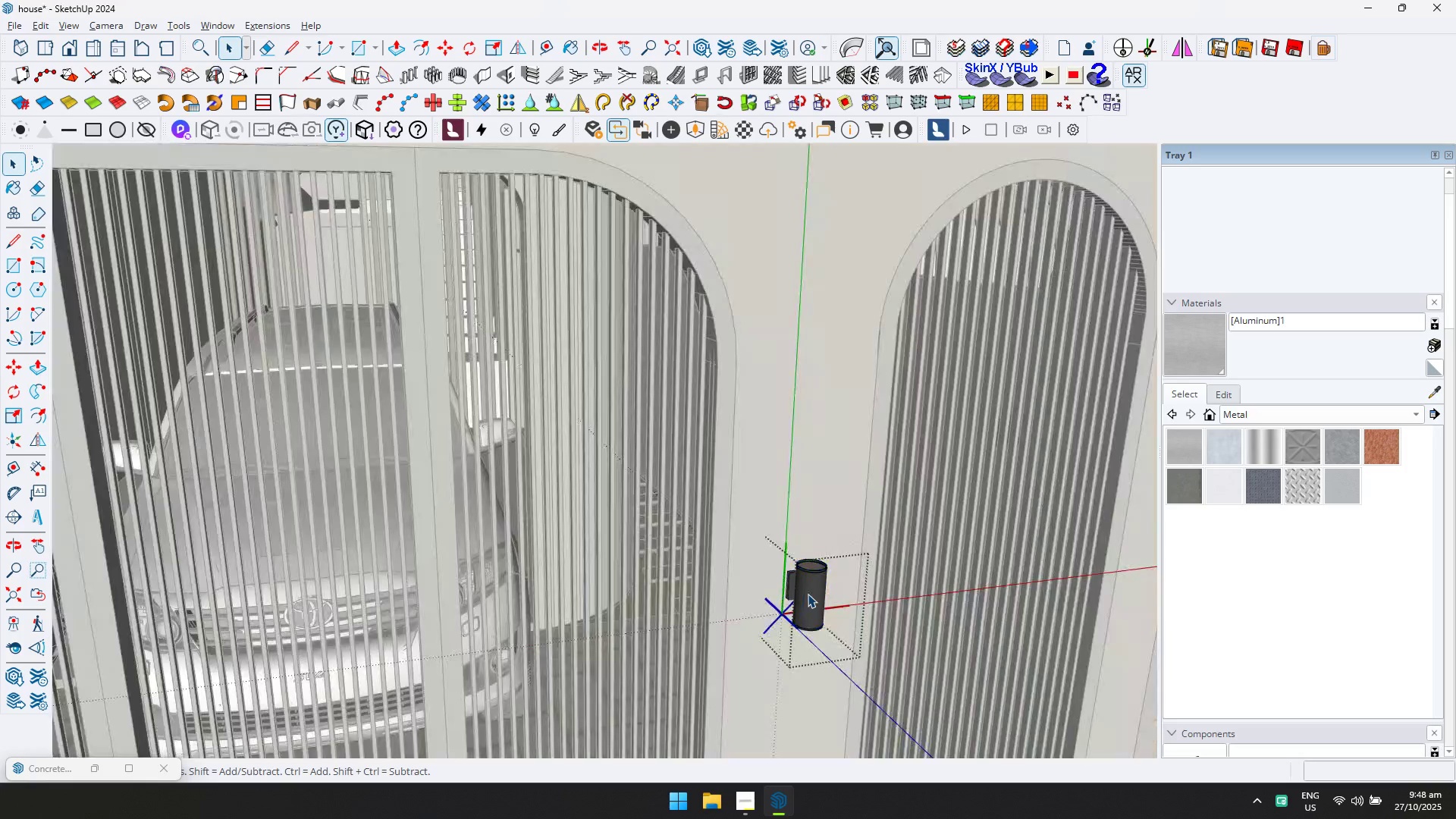 
scroll: coordinate [811, 603], scroll_direction: up, amount: 8.0
 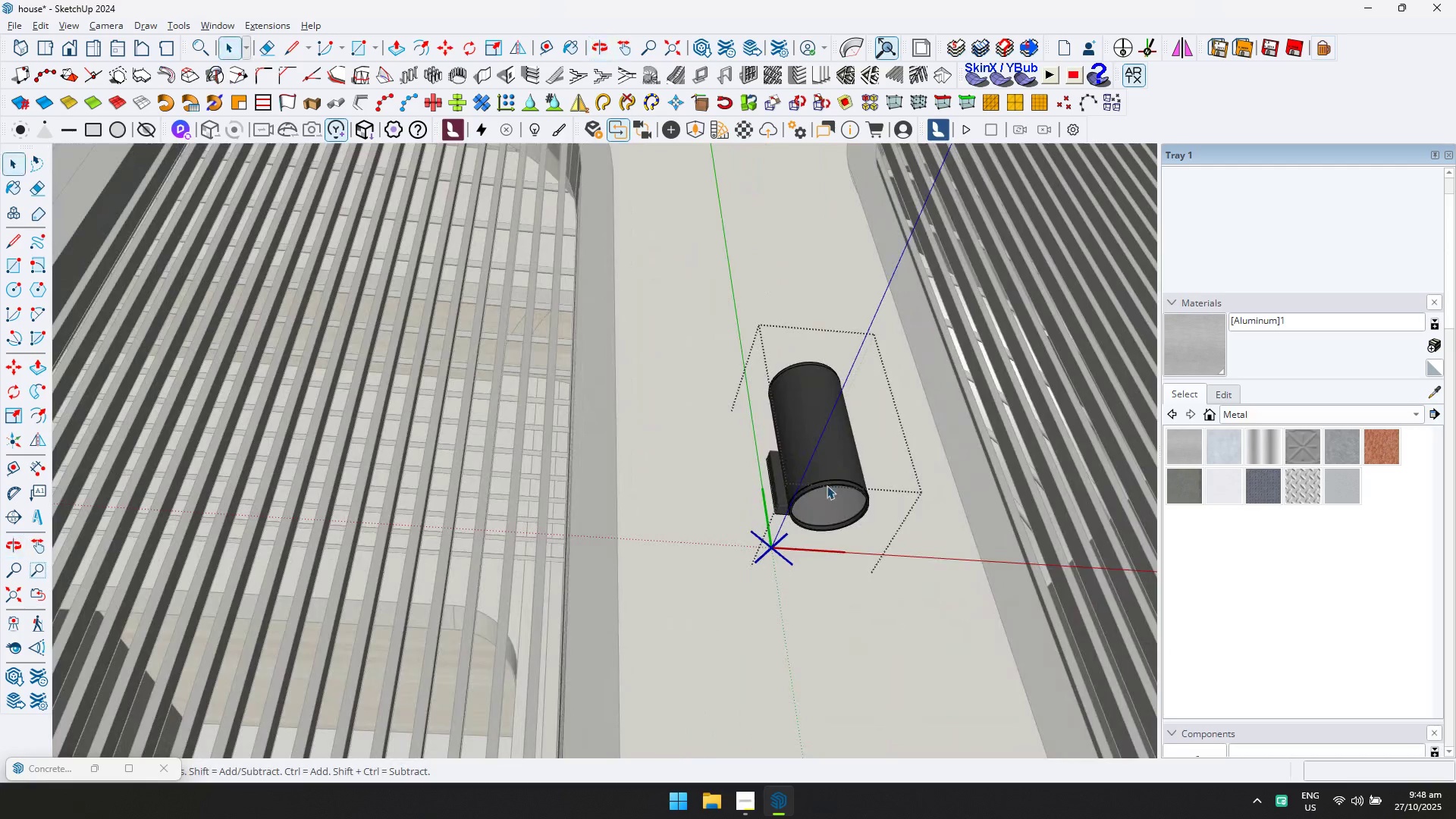 
double_click([835, 508])
 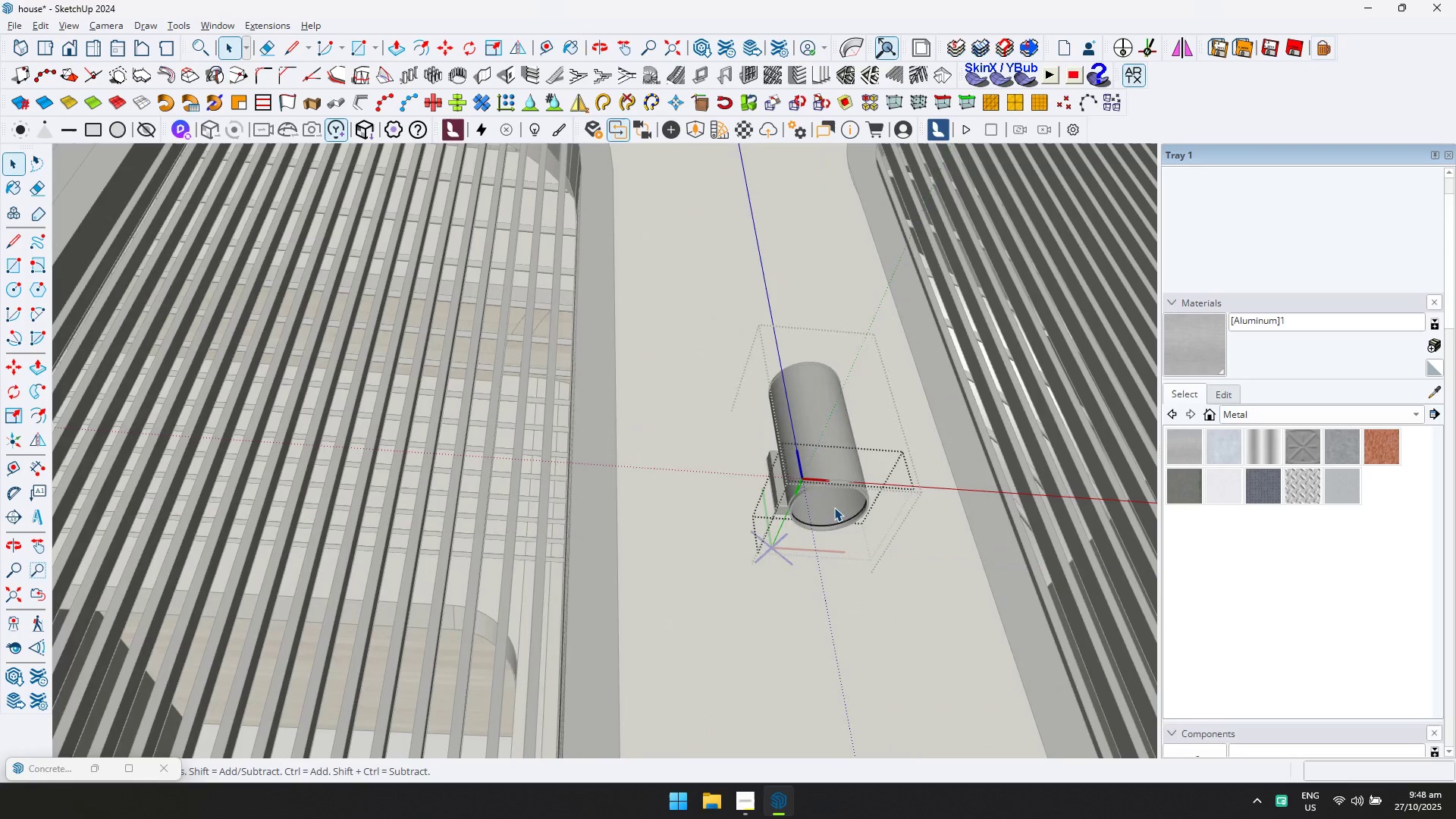 
triple_click([834, 507])
 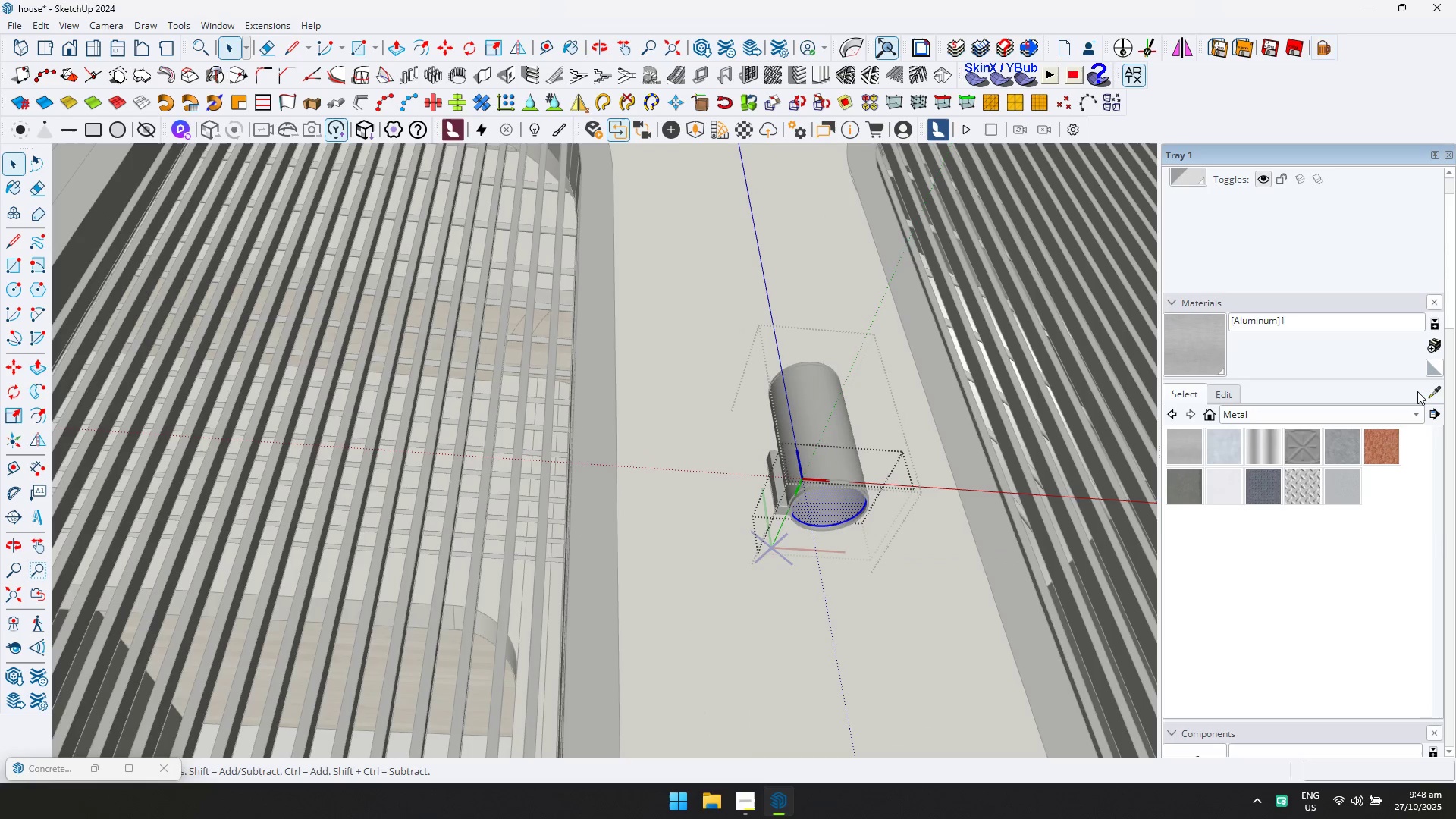 
left_click([1433, 392])
 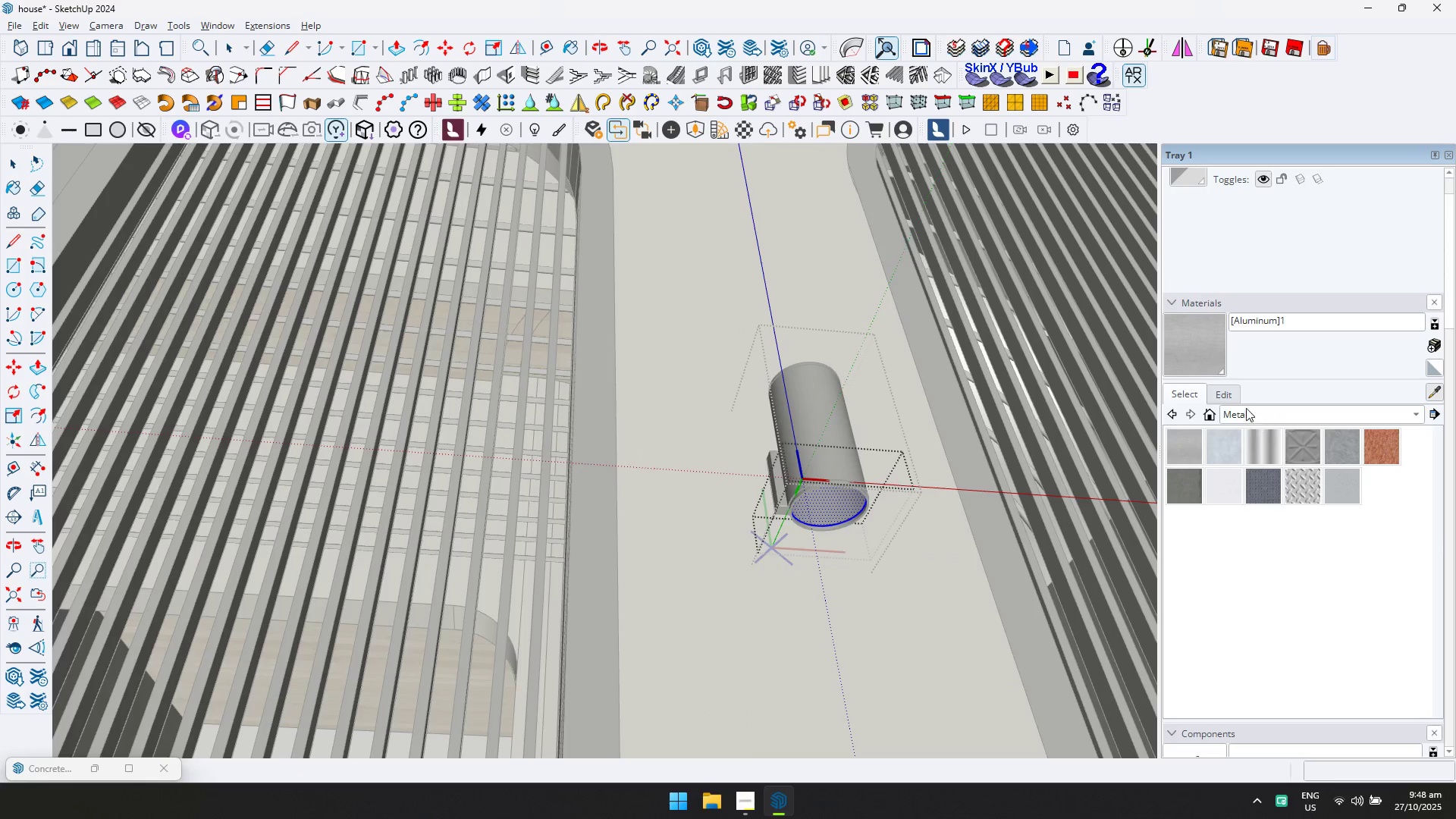 
left_click([1238, 403])
 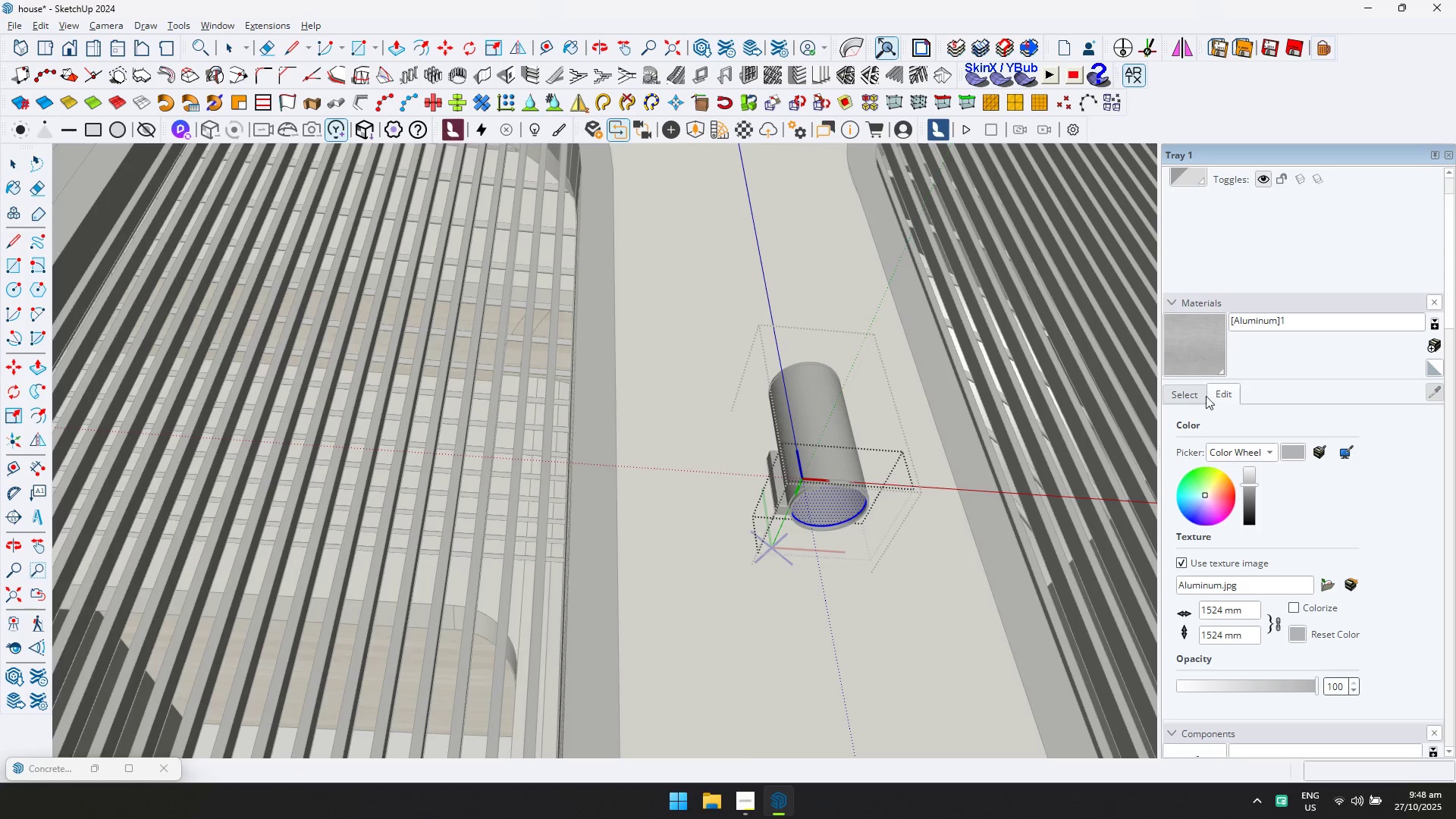 
left_click([1200, 393])
 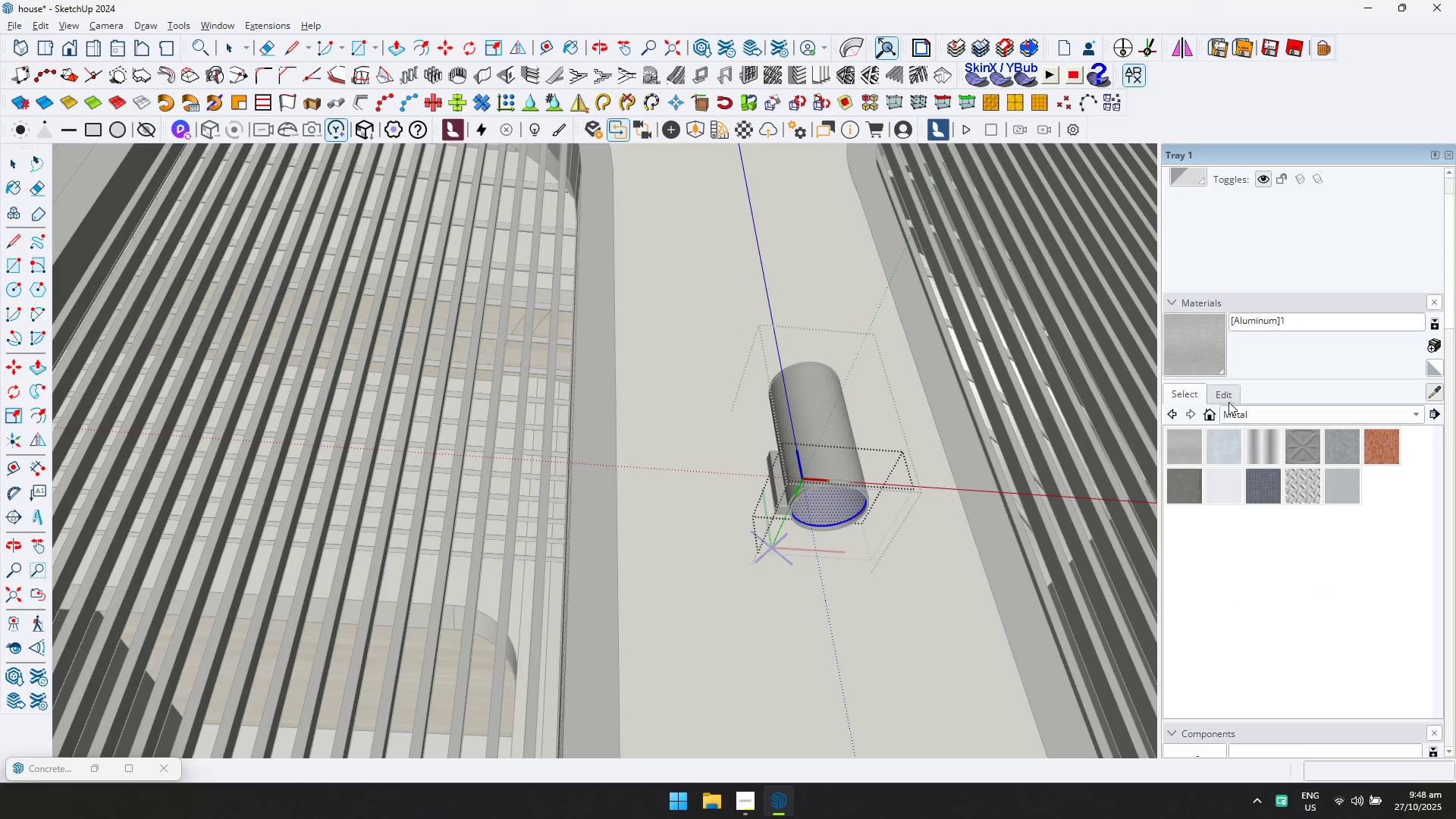 
left_click([1231, 409])
 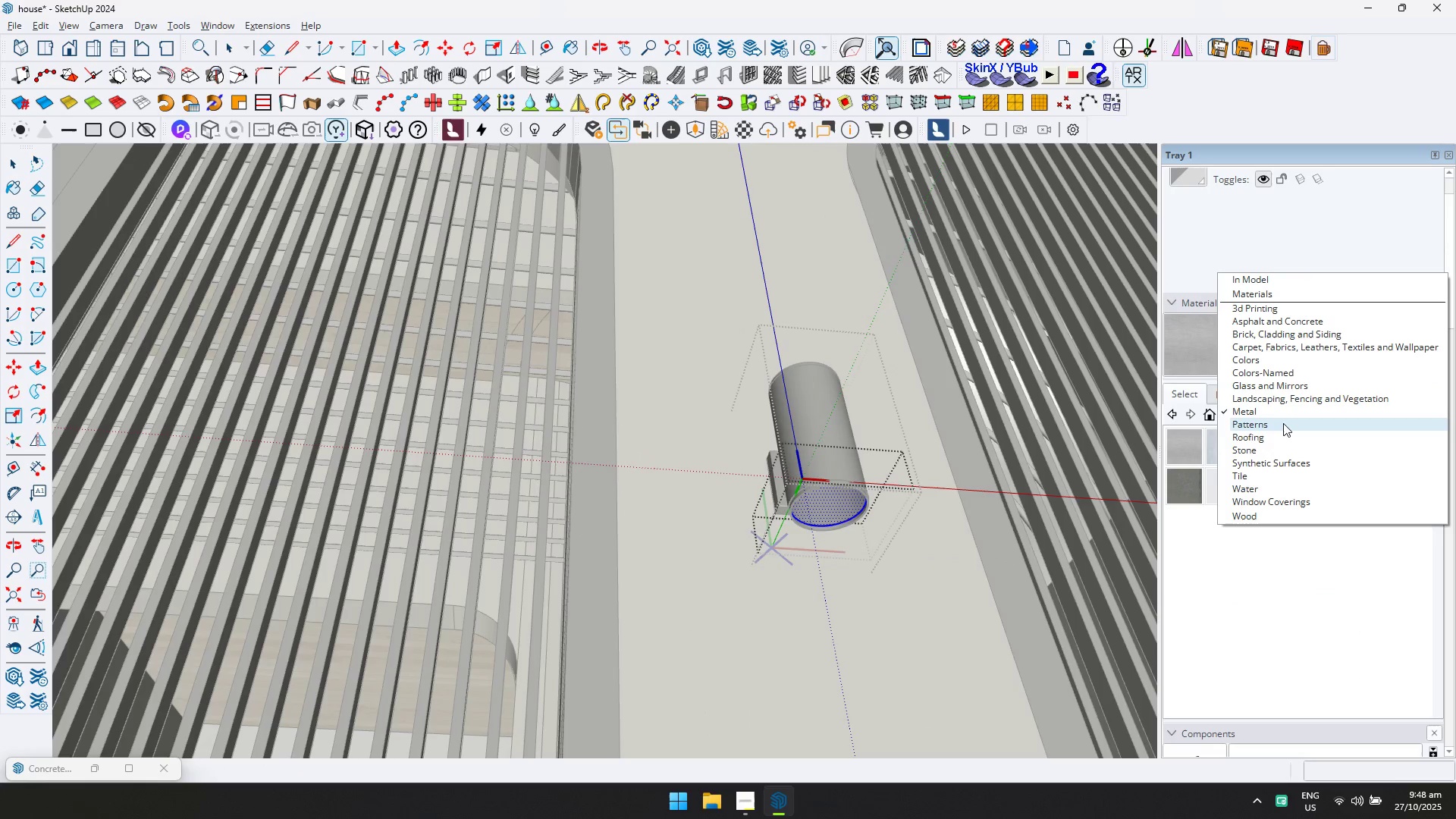 
left_click([1283, 423])
 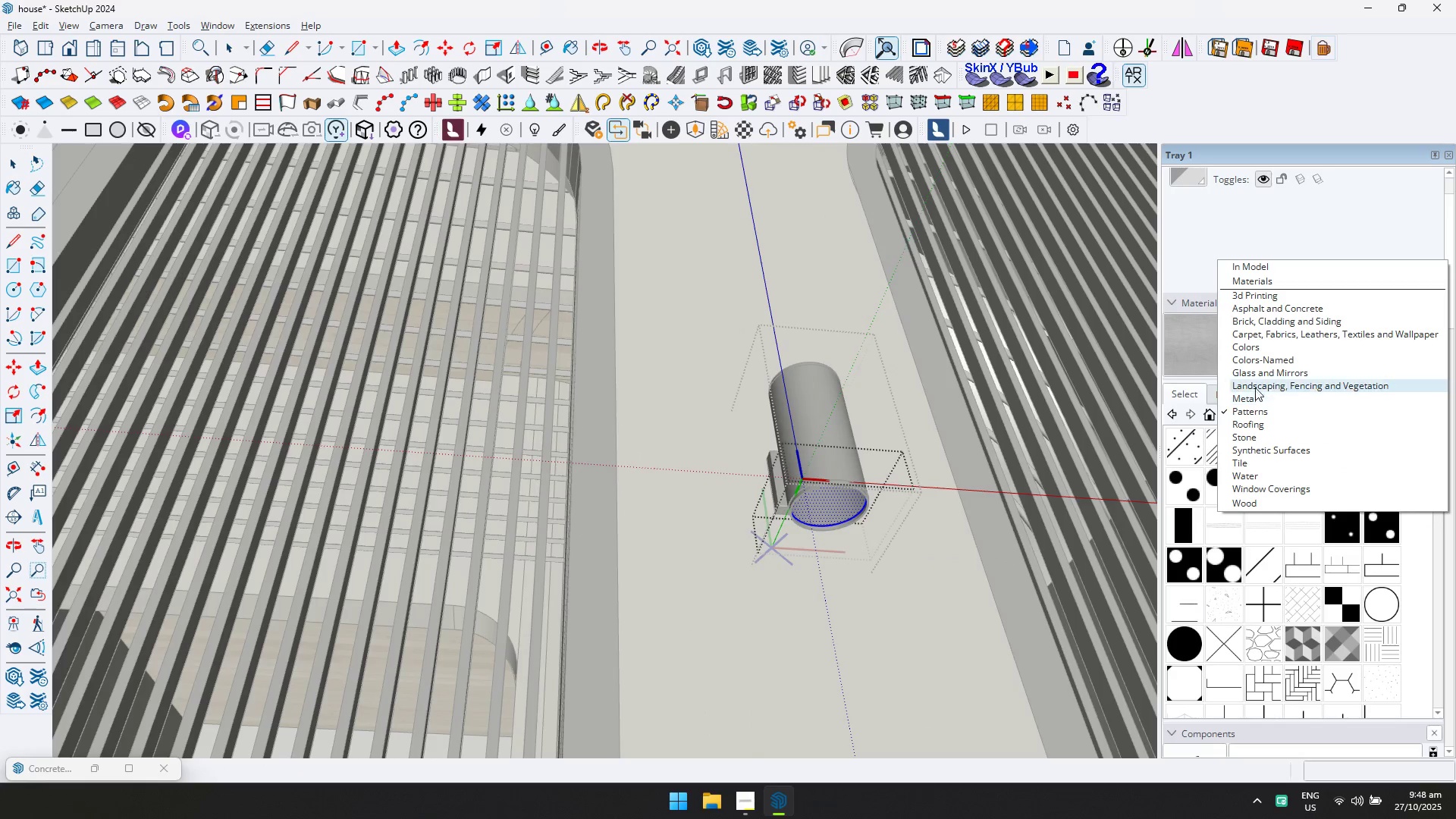 
left_click([1259, 389])
 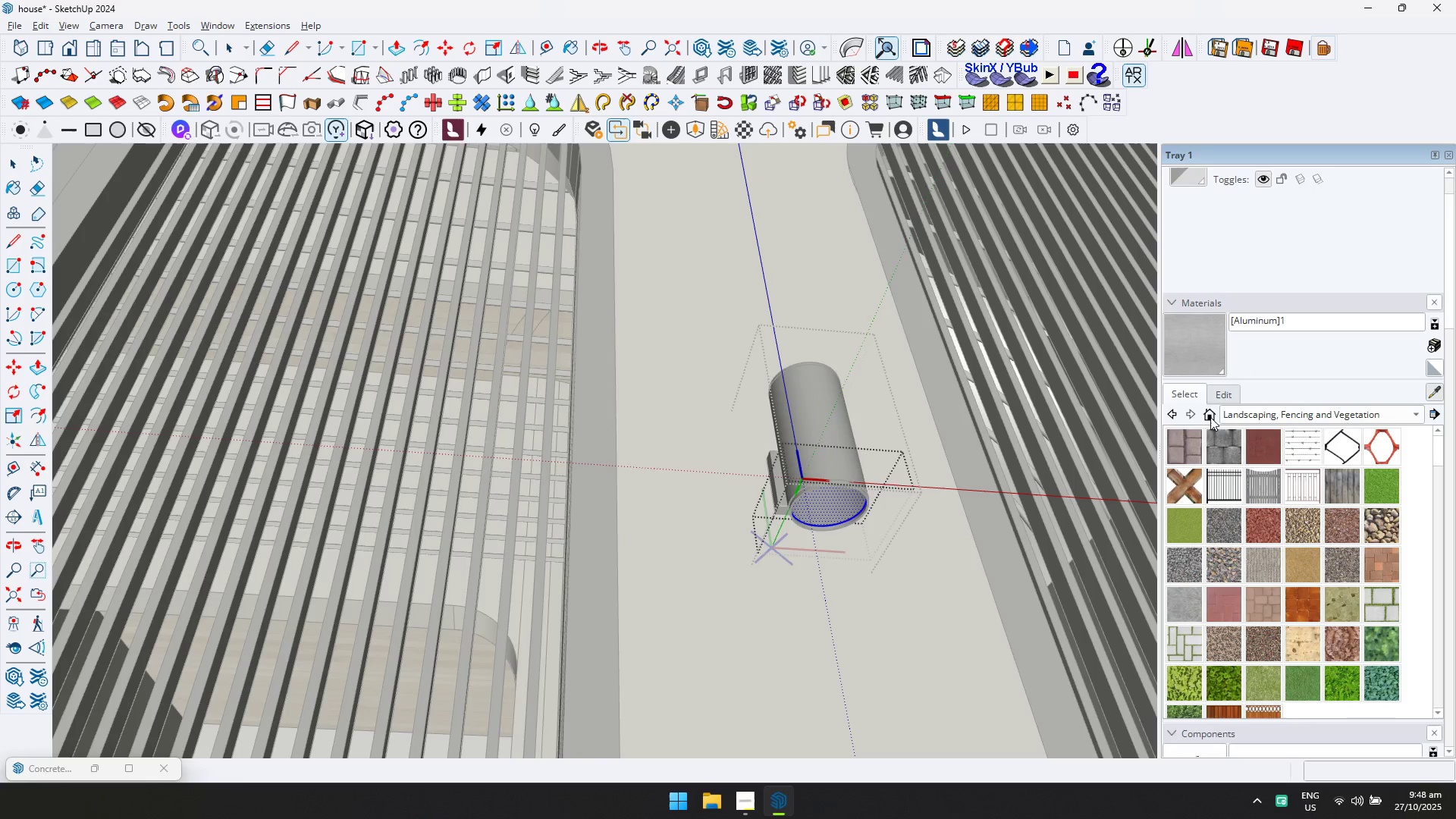 
left_click([1245, 411])
 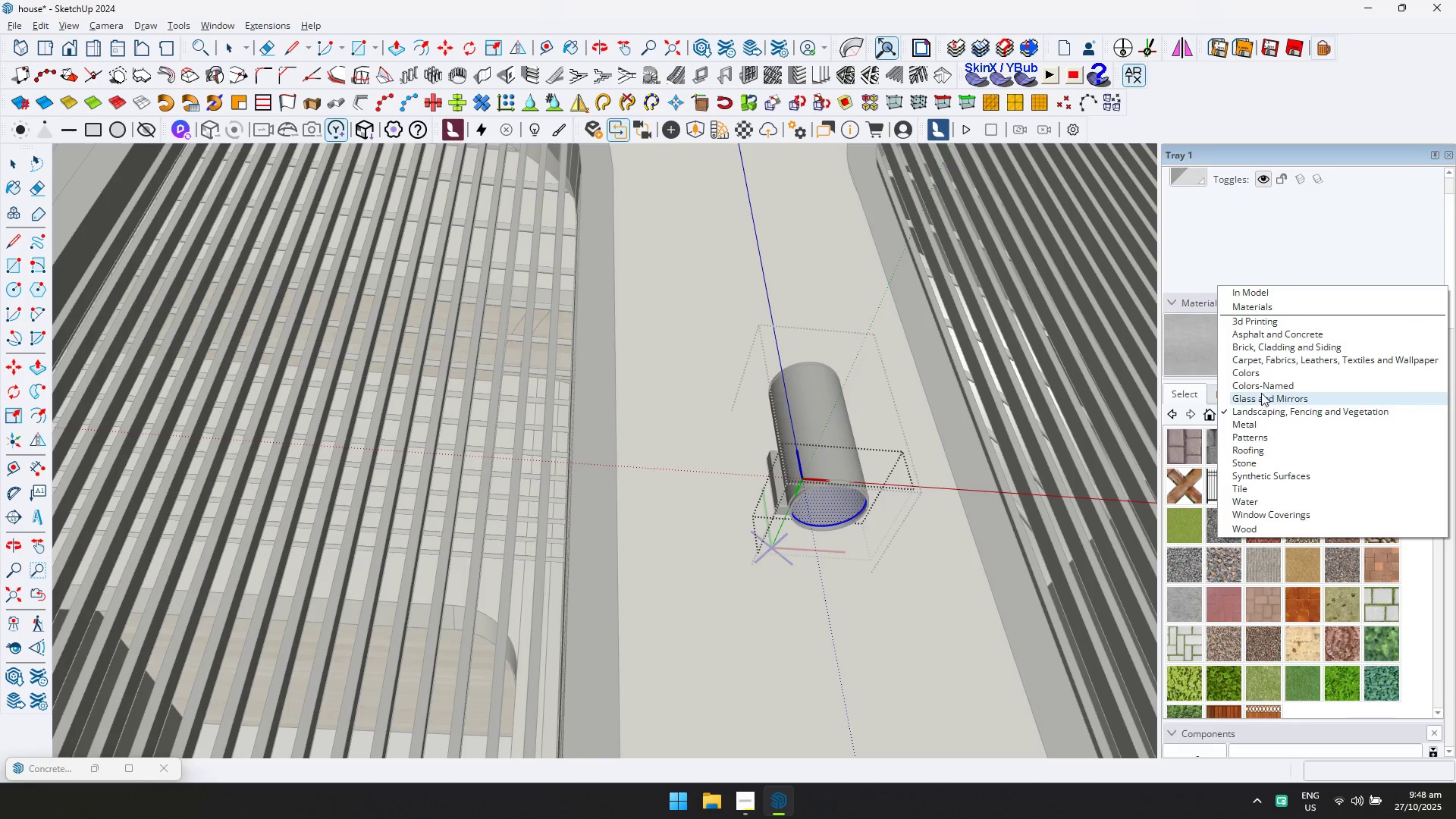 
left_click([1263, 388])
 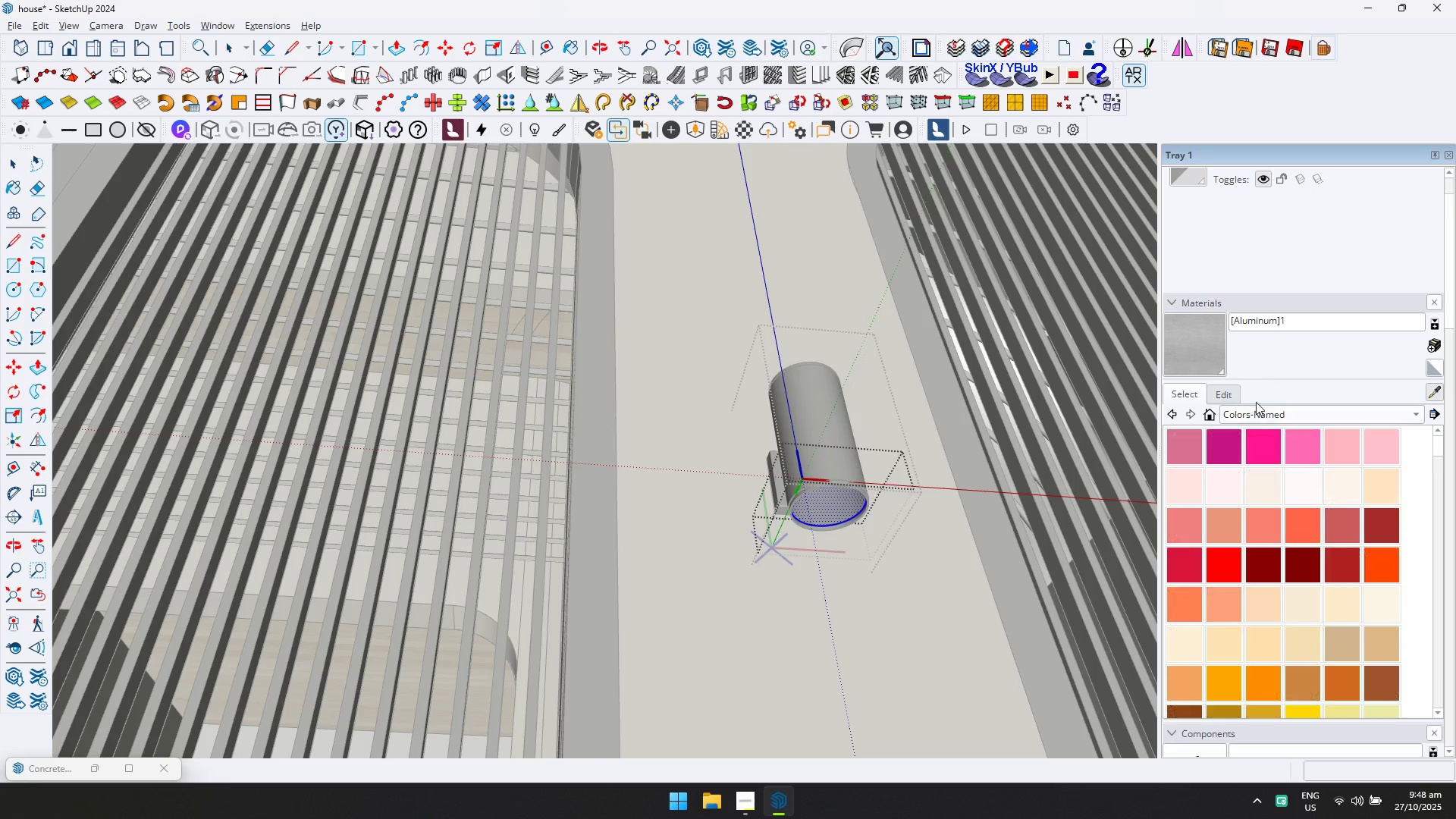 
scroll: coordinate [1226, 616], scroll_direction: down, amount: 3.0
 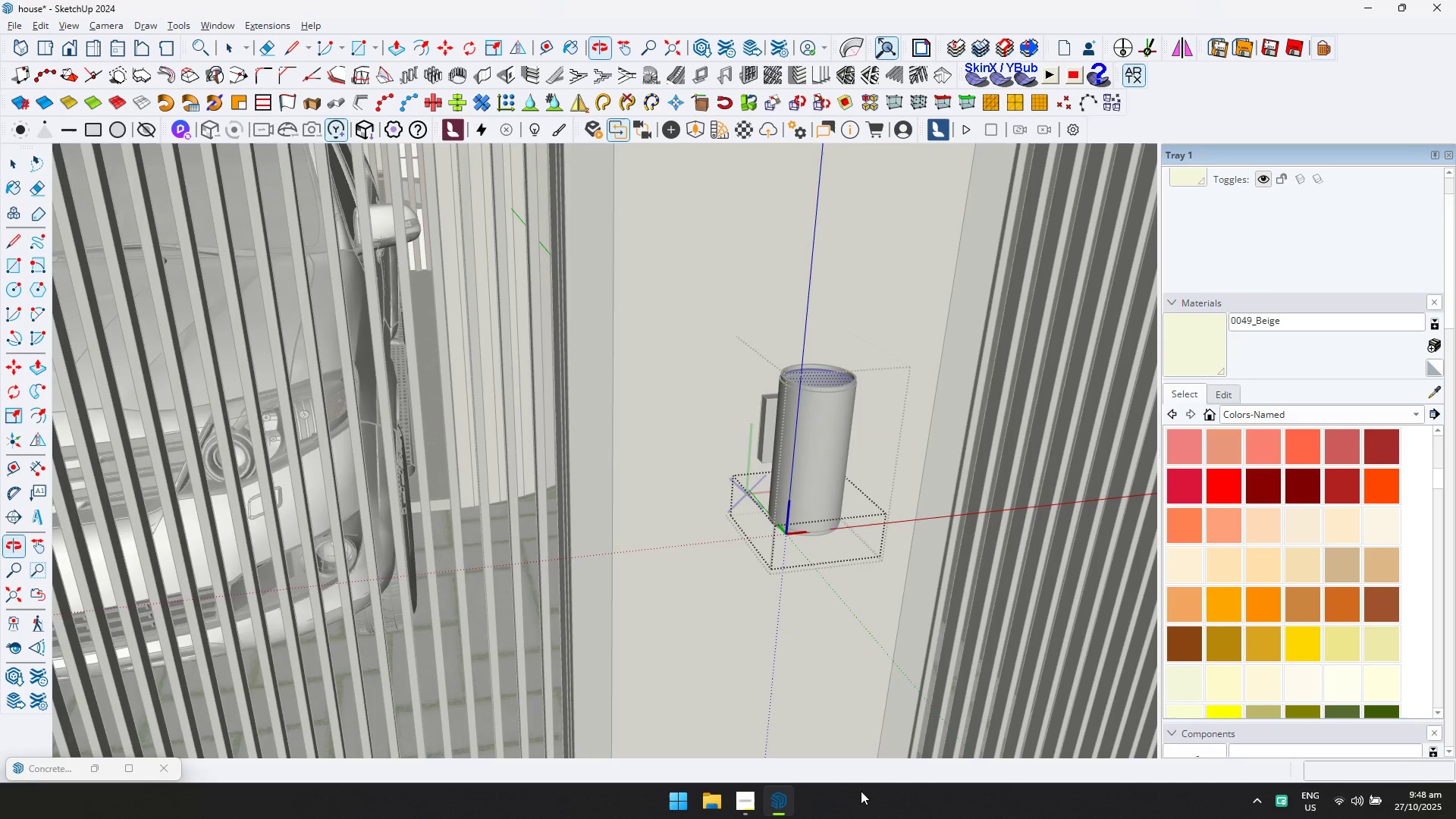 
left_click([822, 388])
 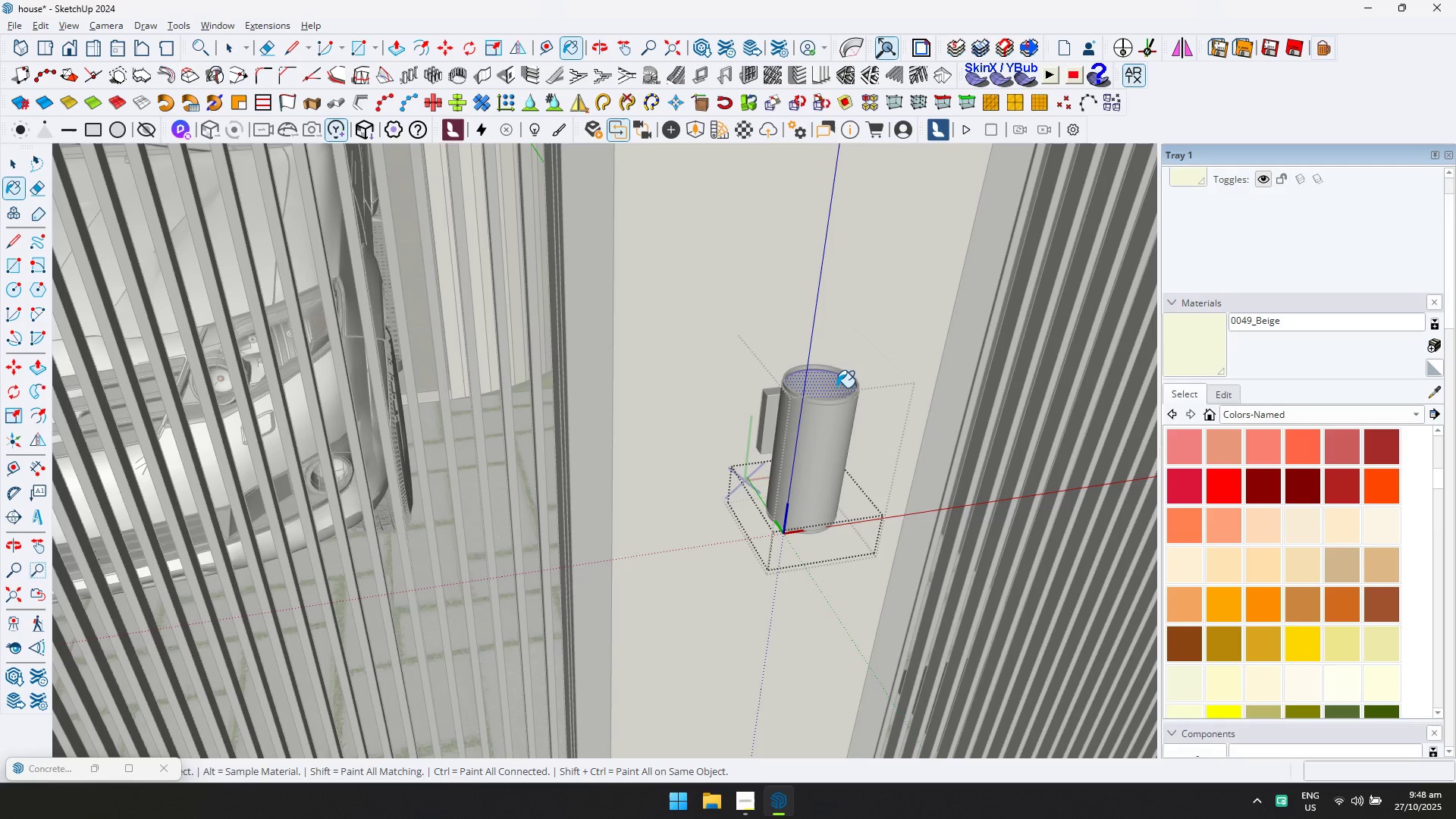 
left_click([833, 386])
 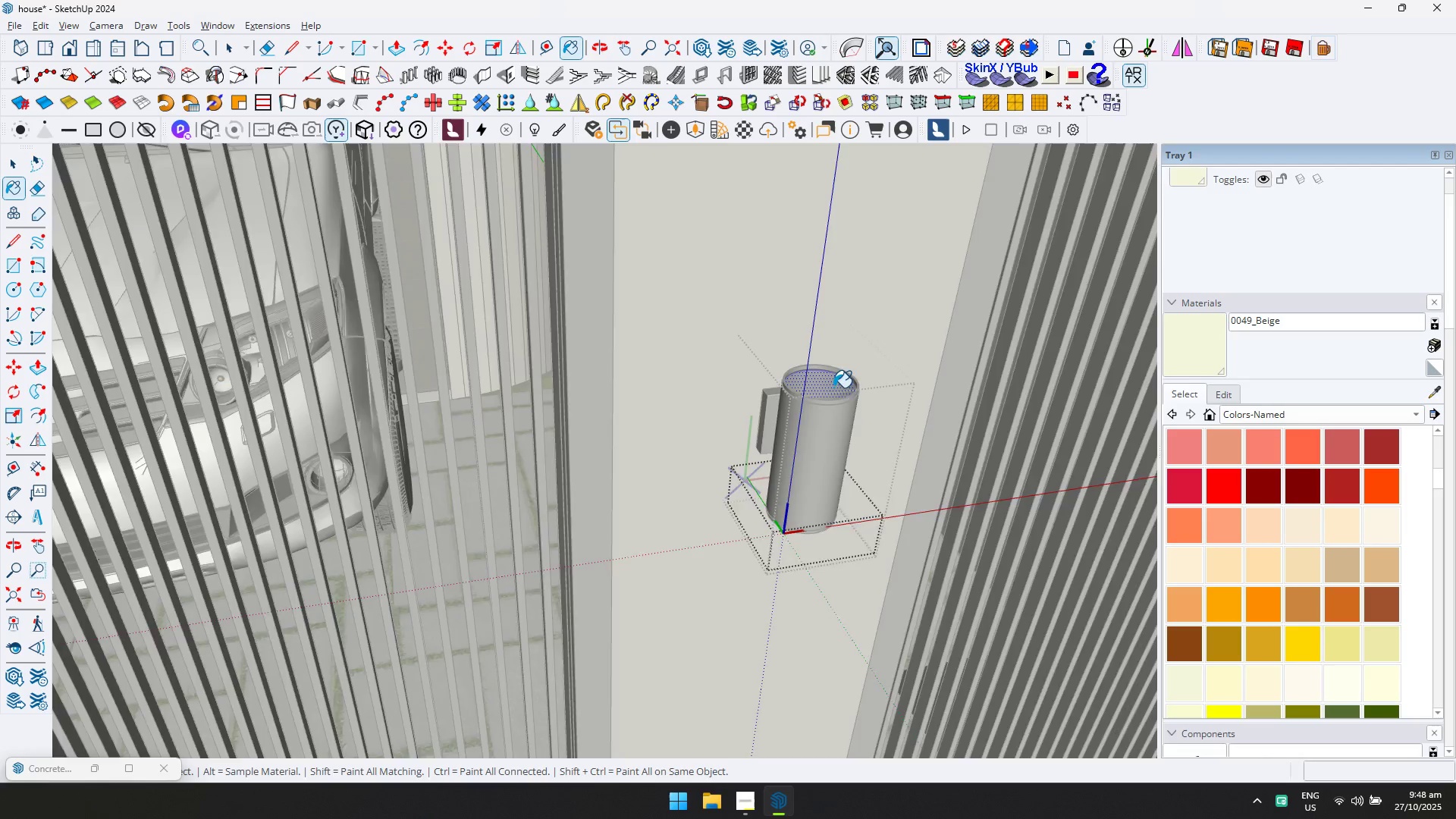 
scroll: coordinate [826, 390], scroll_direction: up, amount: 7.0
 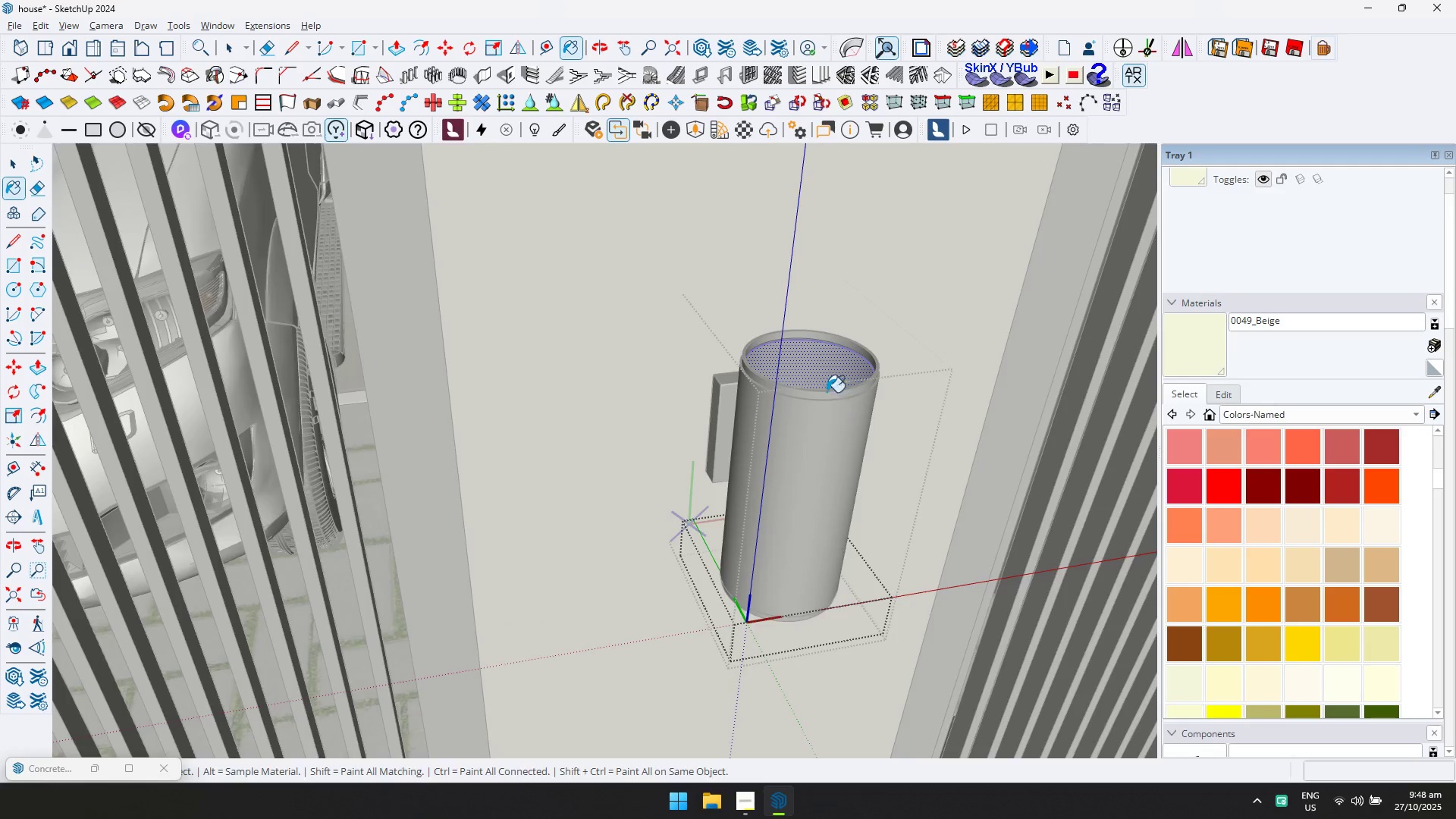 
key(Control+ControlLeft)
 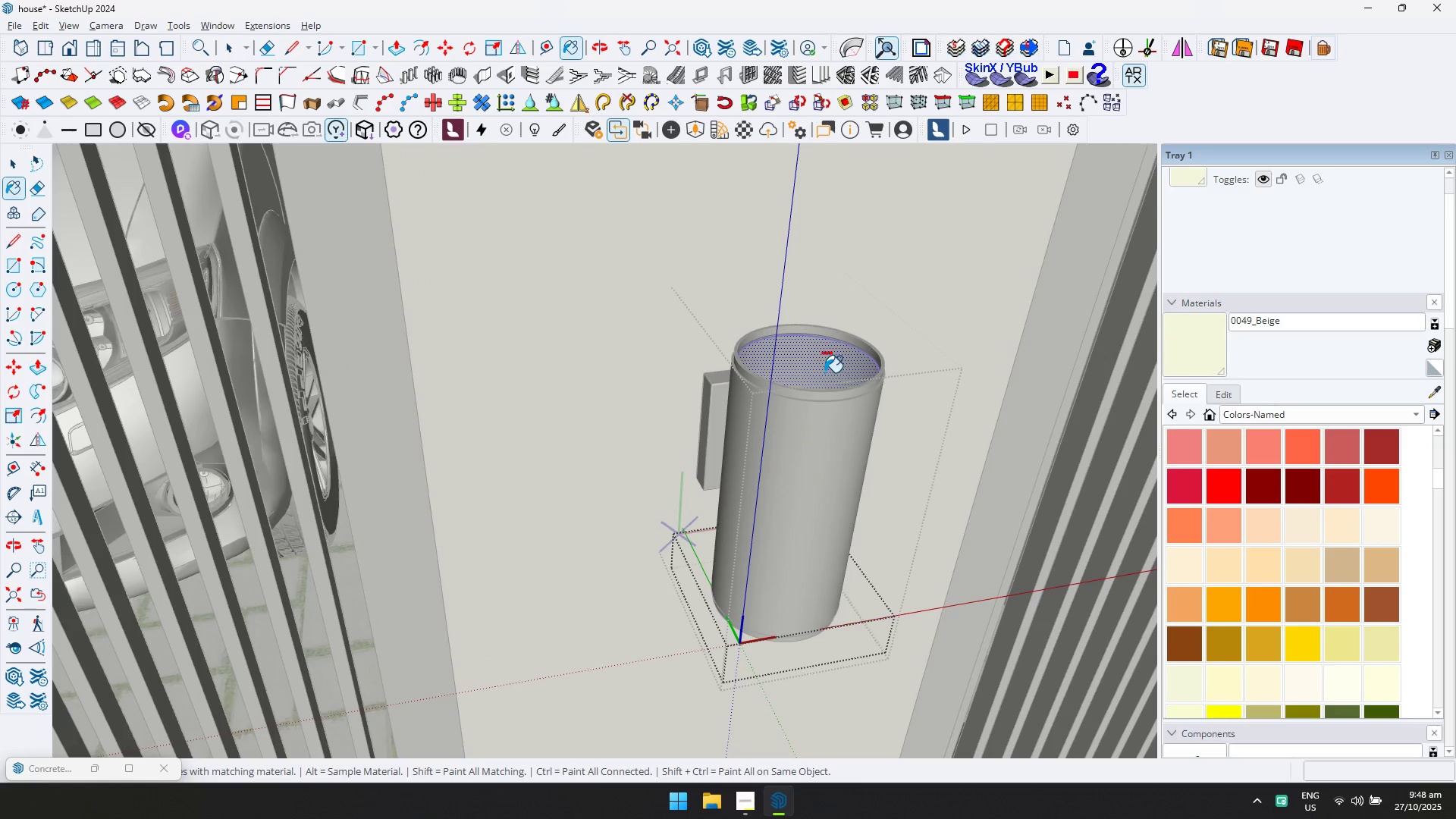 
left_click([824, 372])
 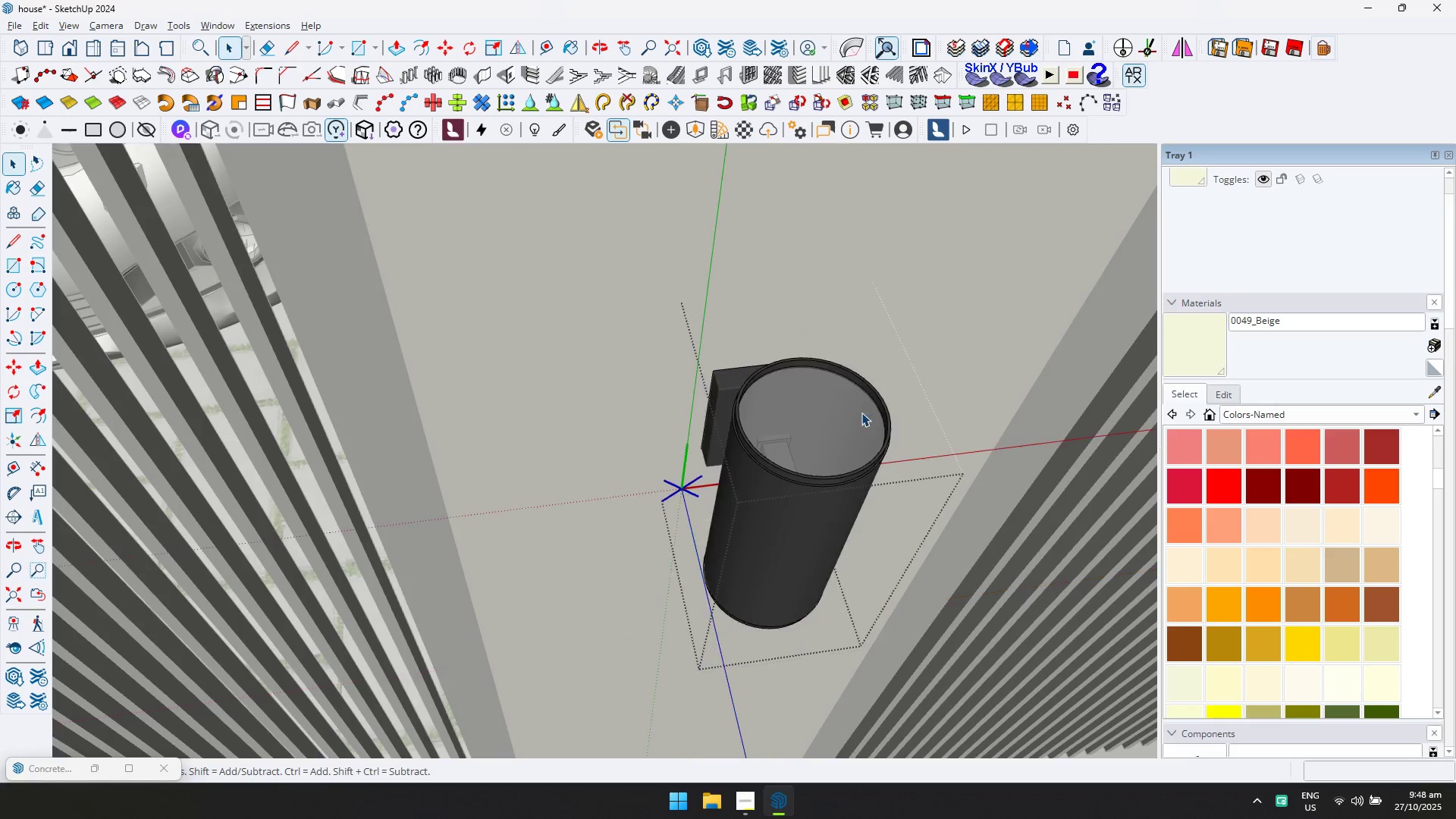 
double_click([851, 417])
 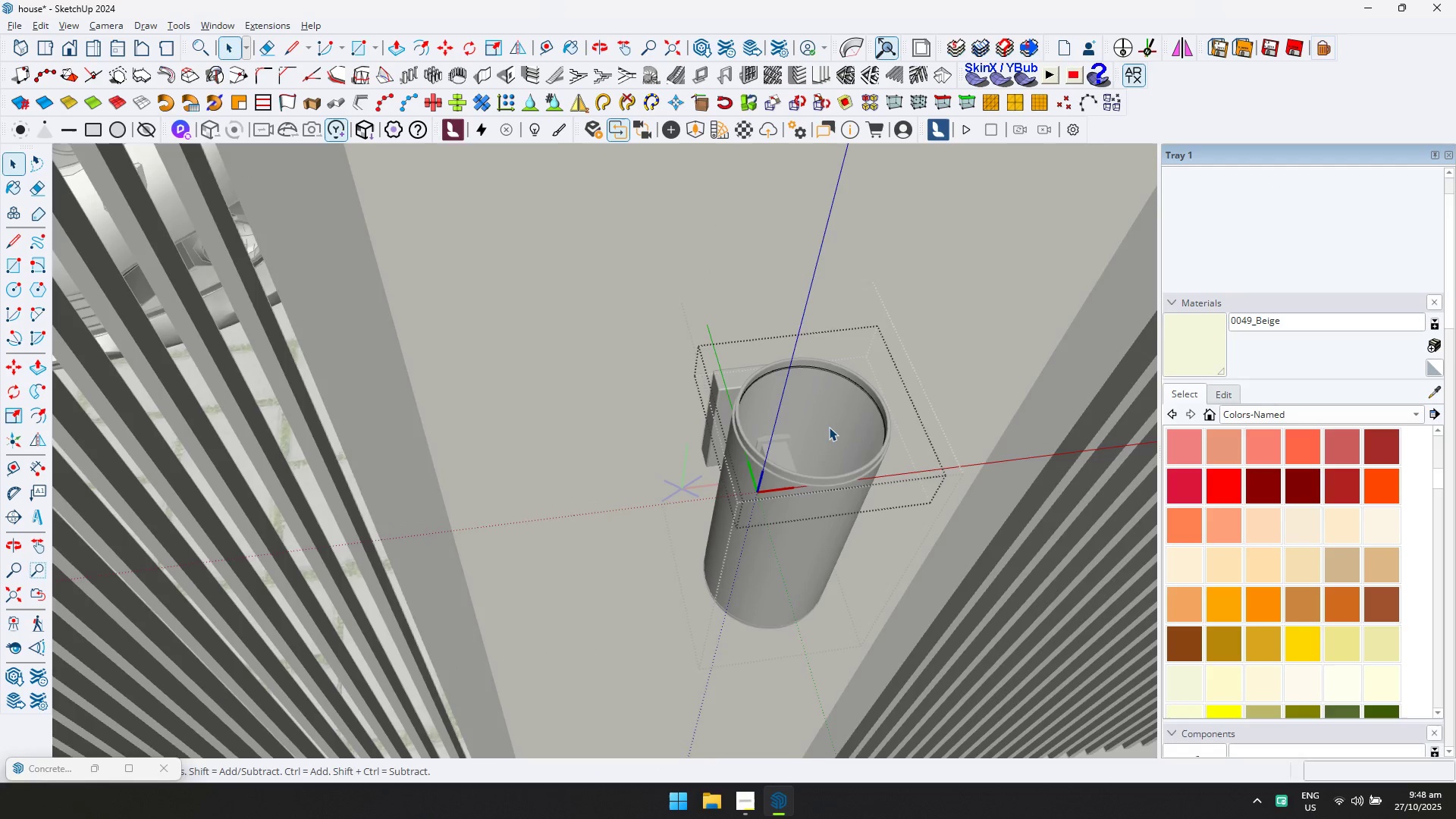 
scroll: coordinate [829, 427], scroll_direction: up, amount: 1.0
 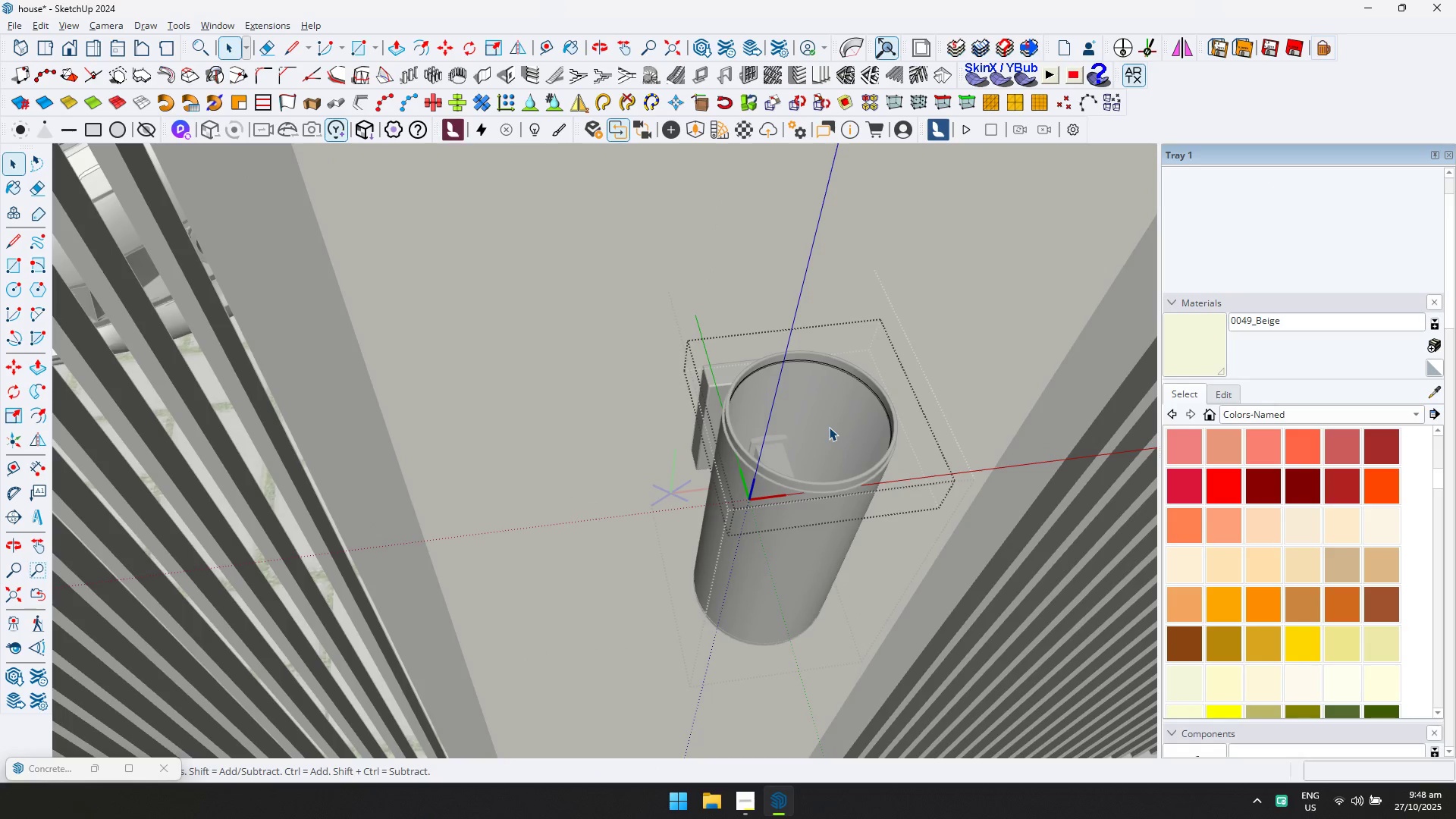 
left_click([829, 427])
 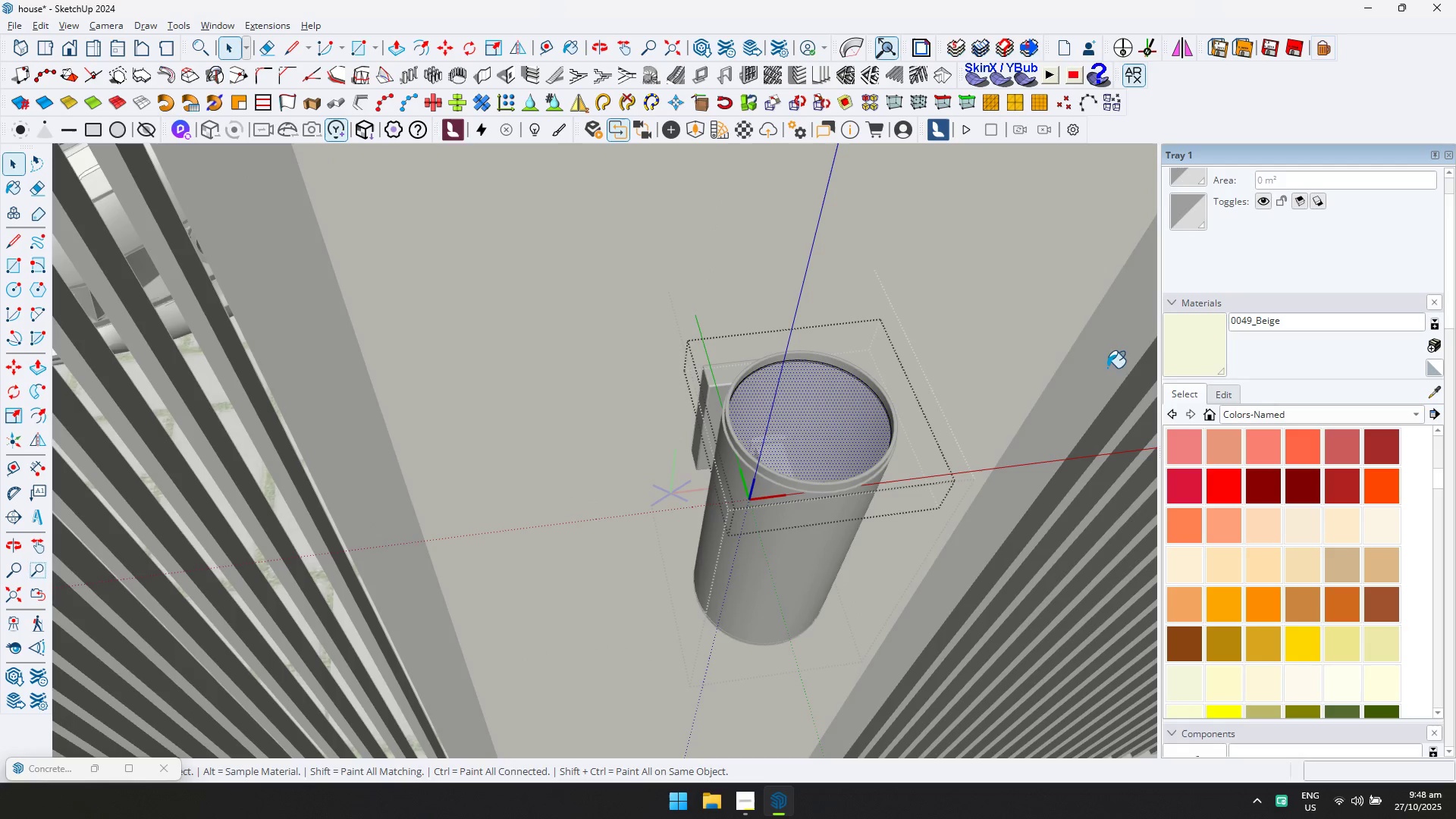 
double_click([832, 422])
 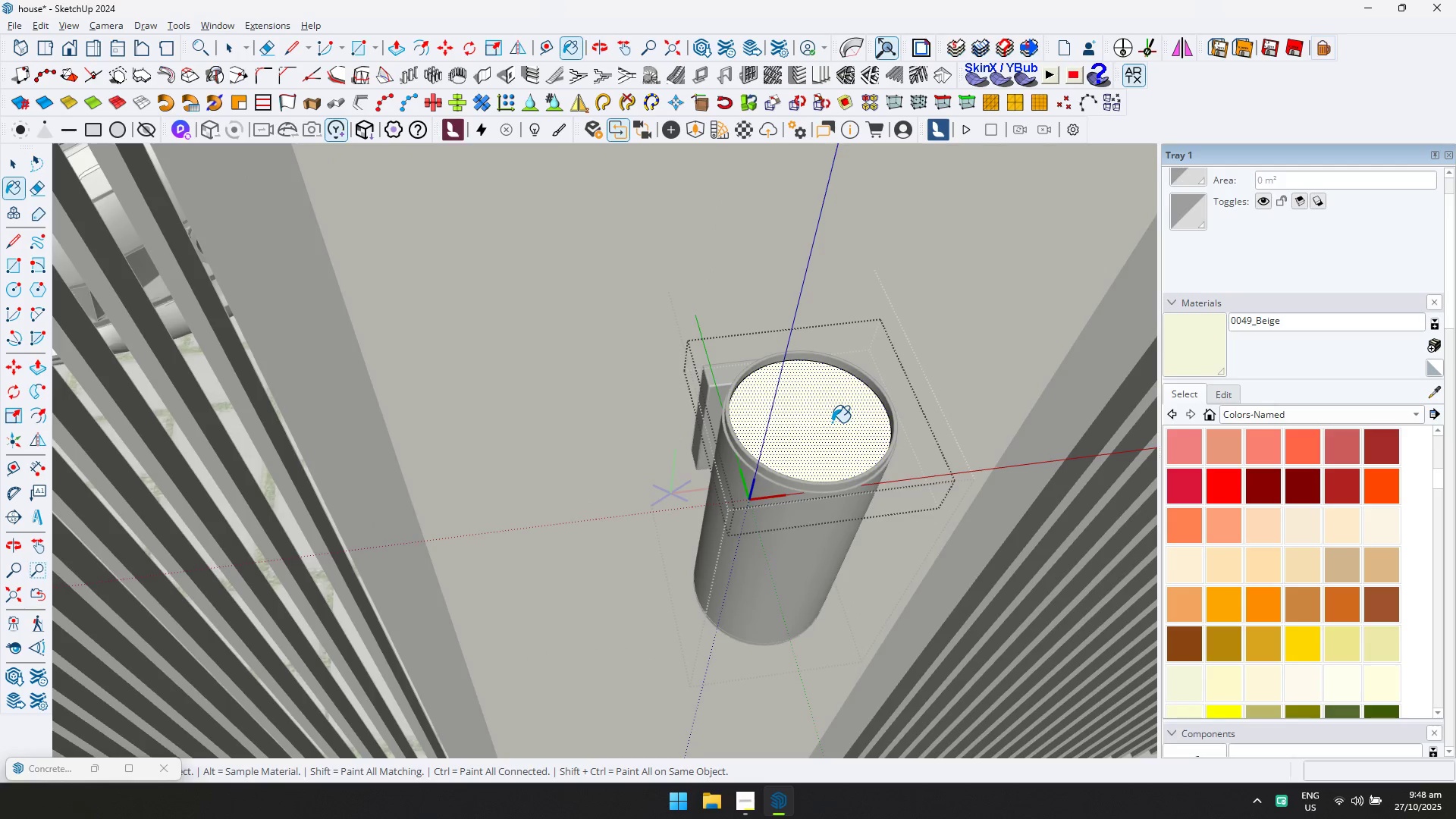 
scroll: coordinate [833, 422], scroll_direction: down, amount: 7.0
 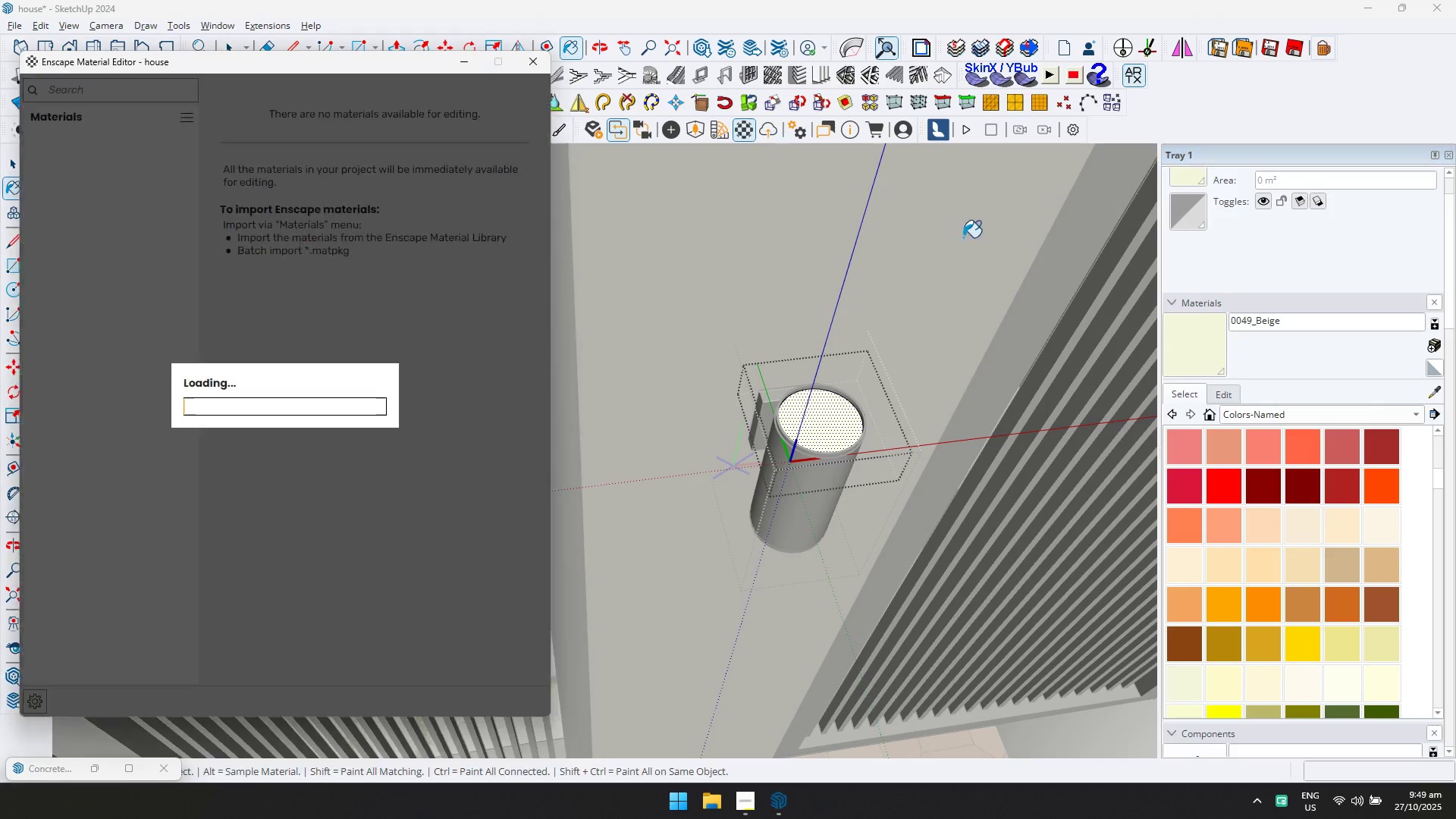 
left_click([1436, 395])
 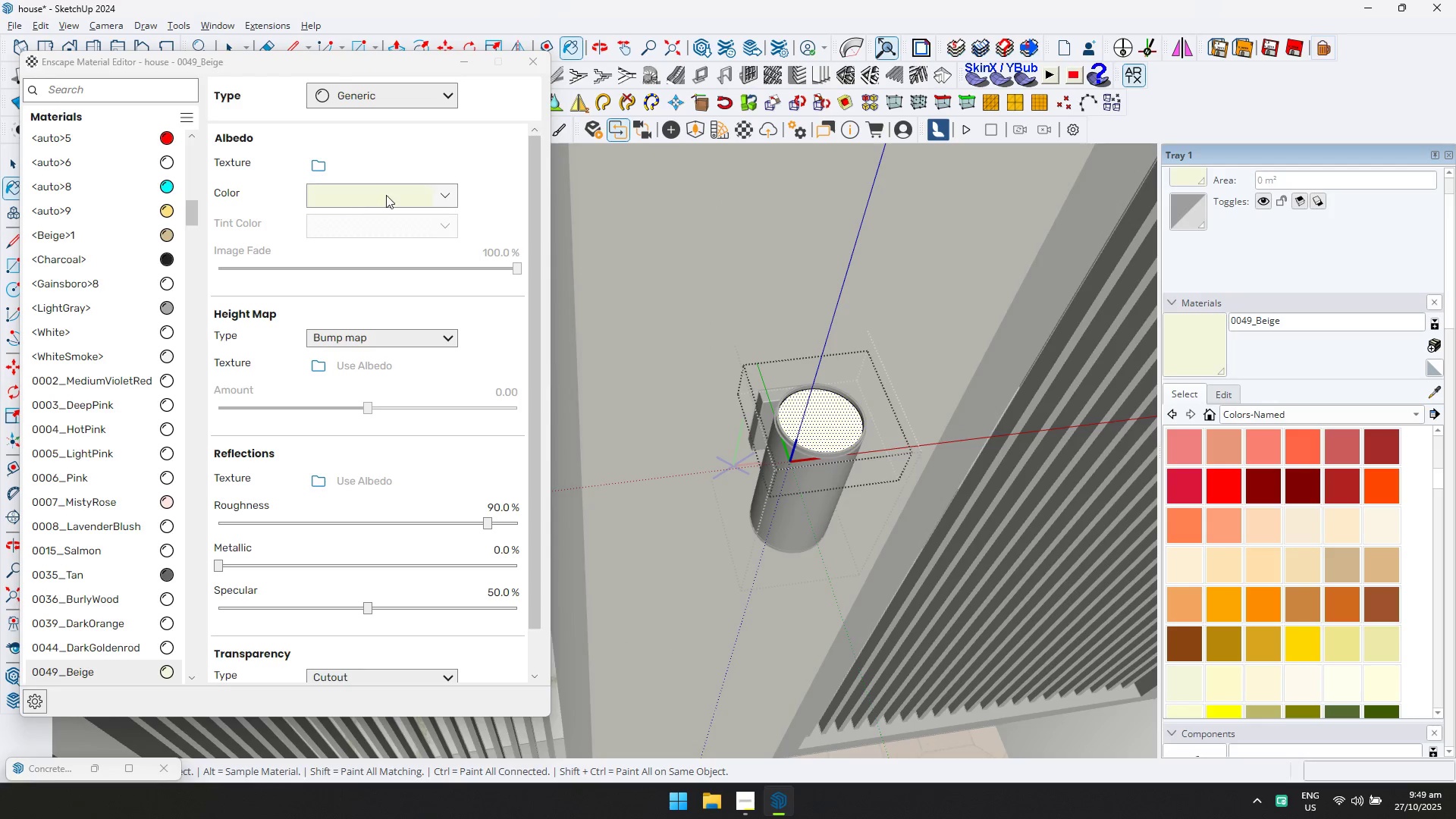 
left_click([414, 100])
 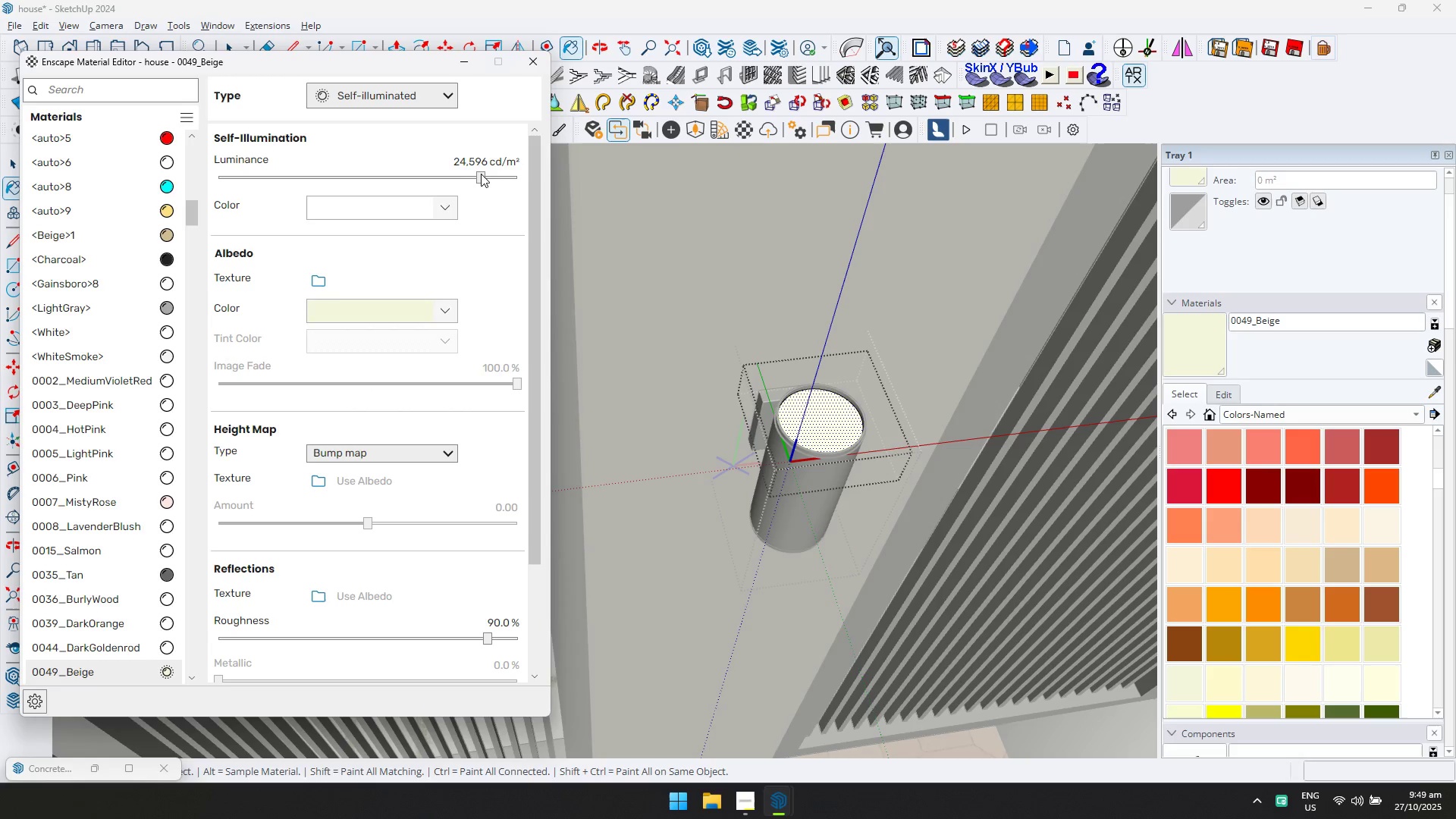 
double_click([463, 180])
 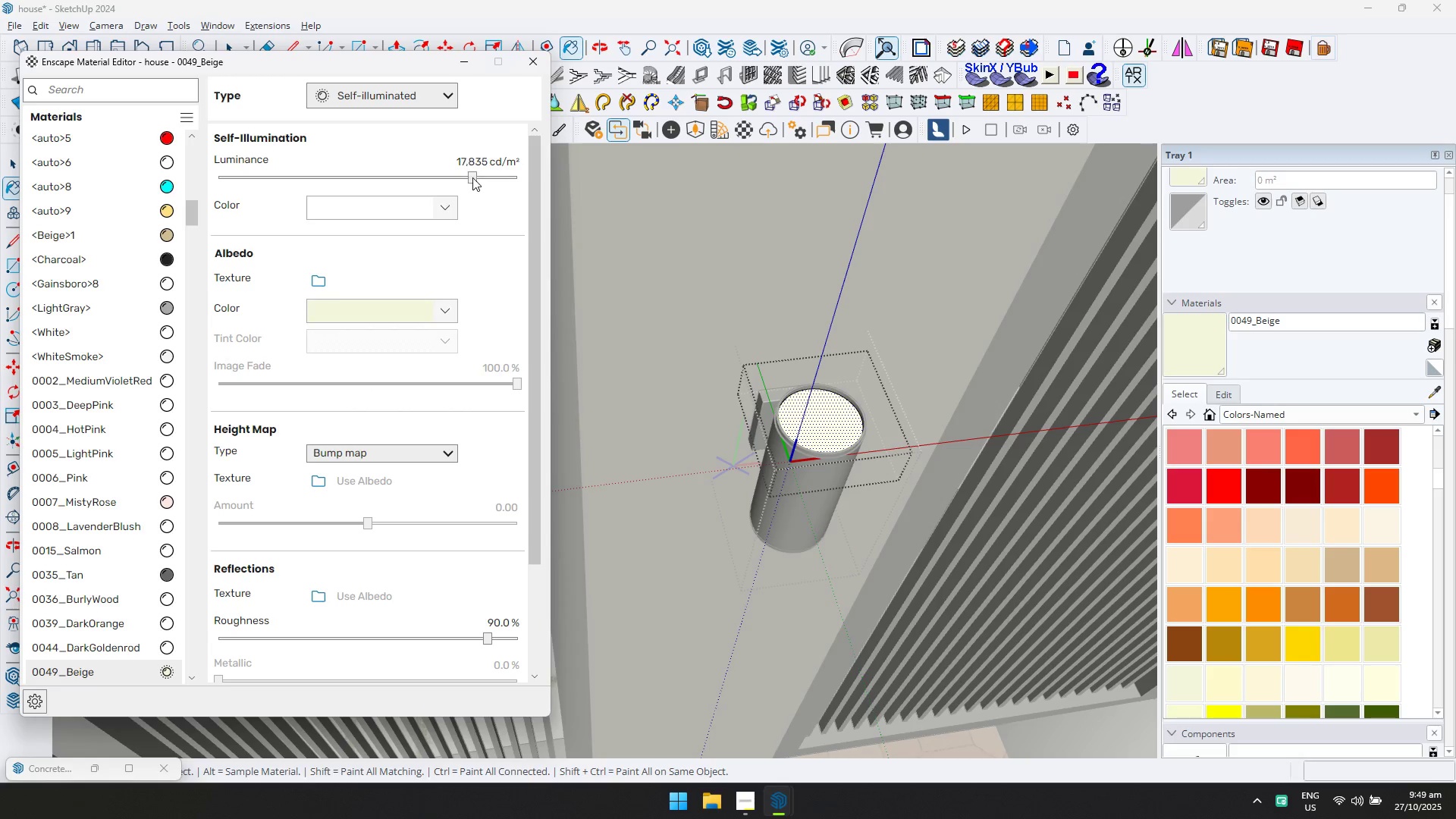 
double_click([481, 177])
 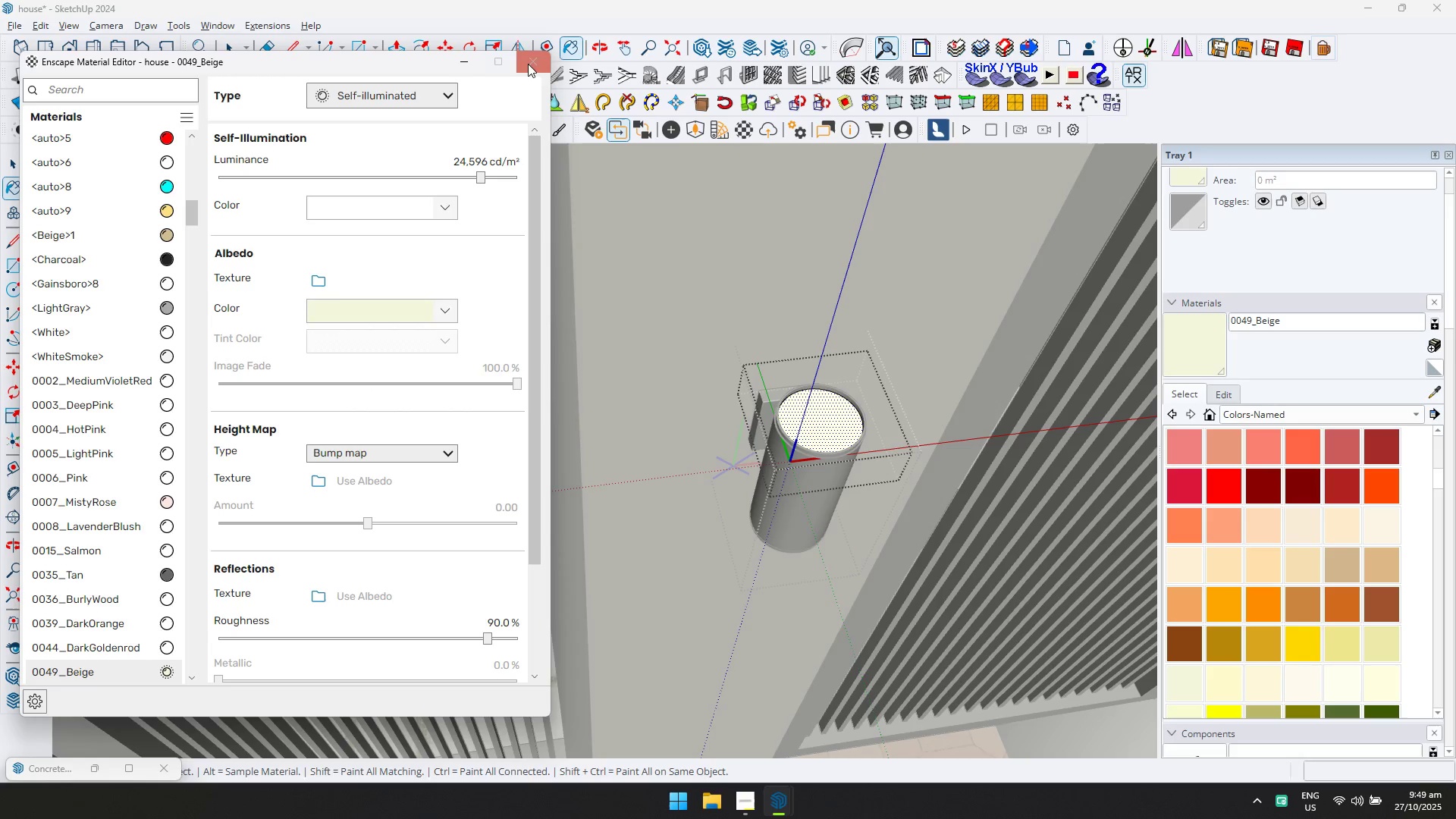 
left_click([527, 60])
 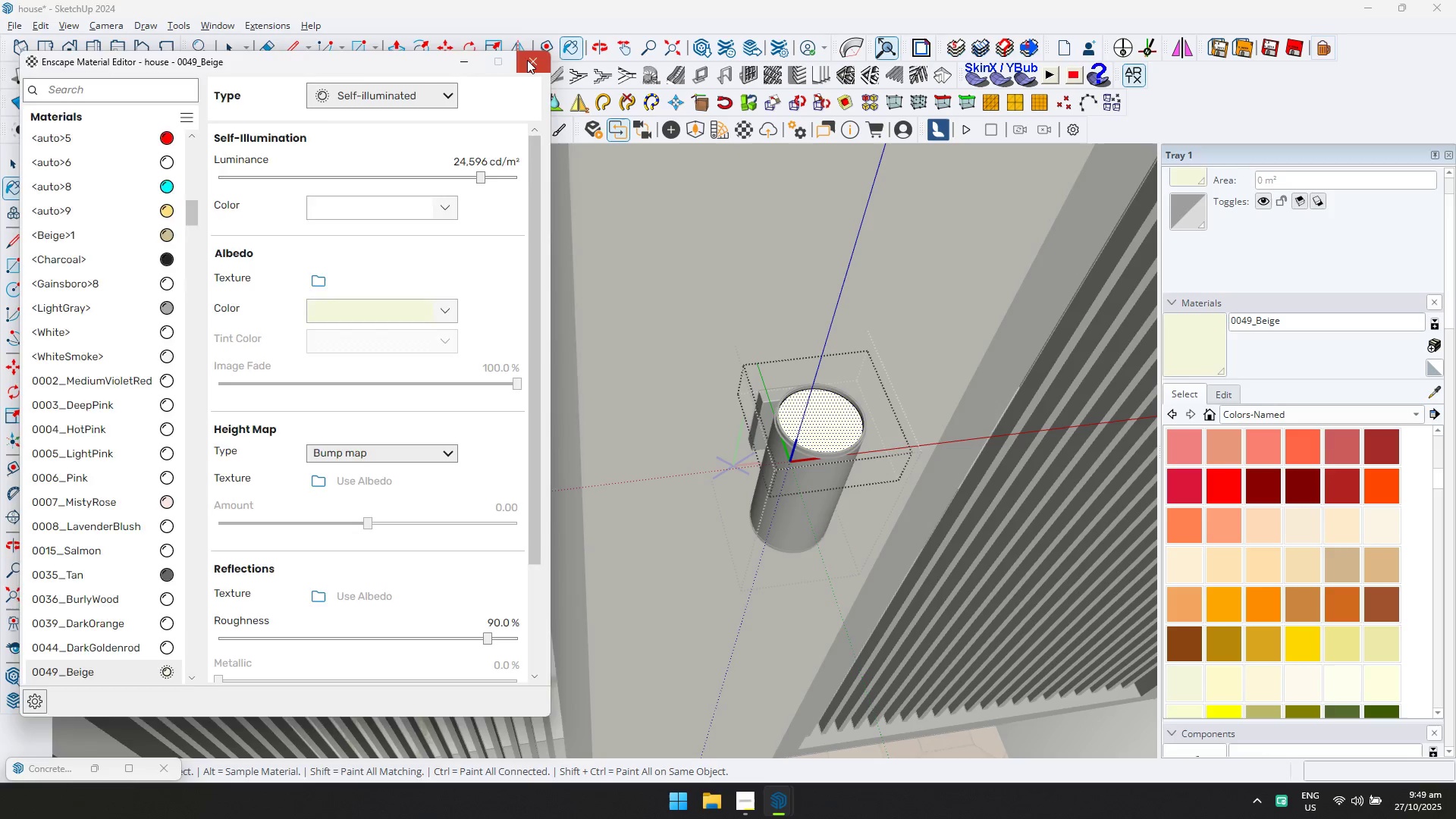 
key(Escape)
 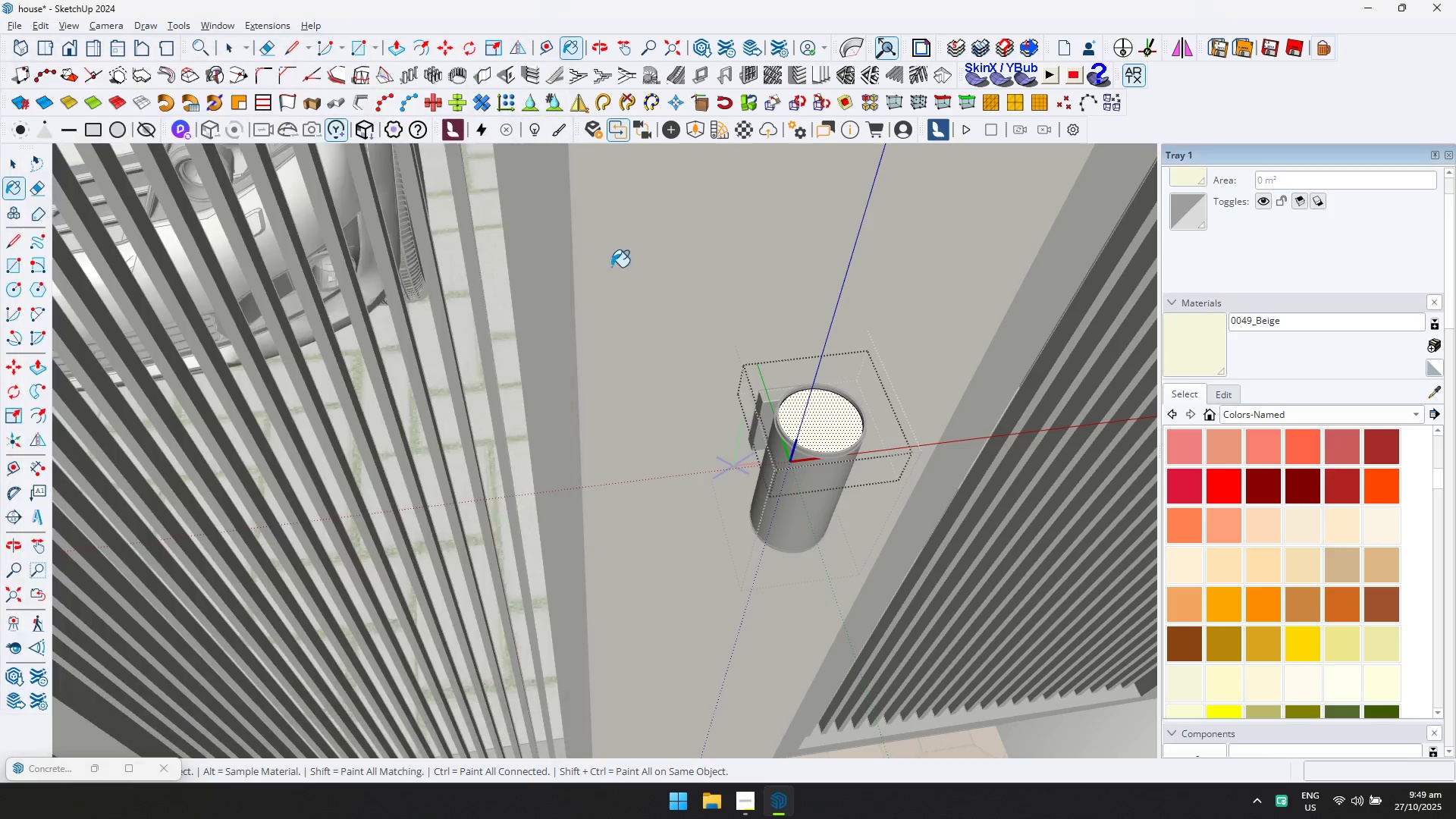 
key(Space)
 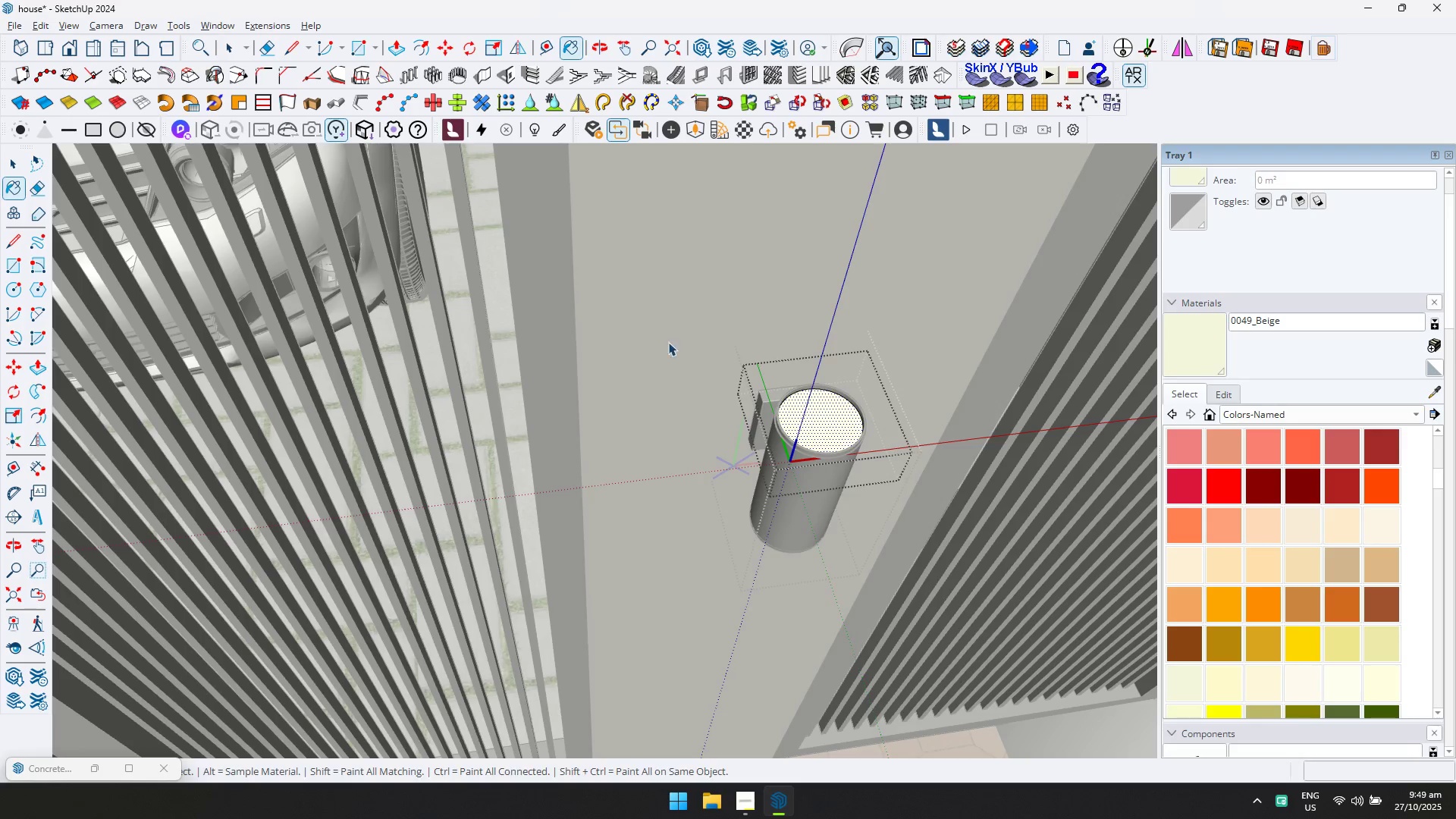 
key(Escape)
 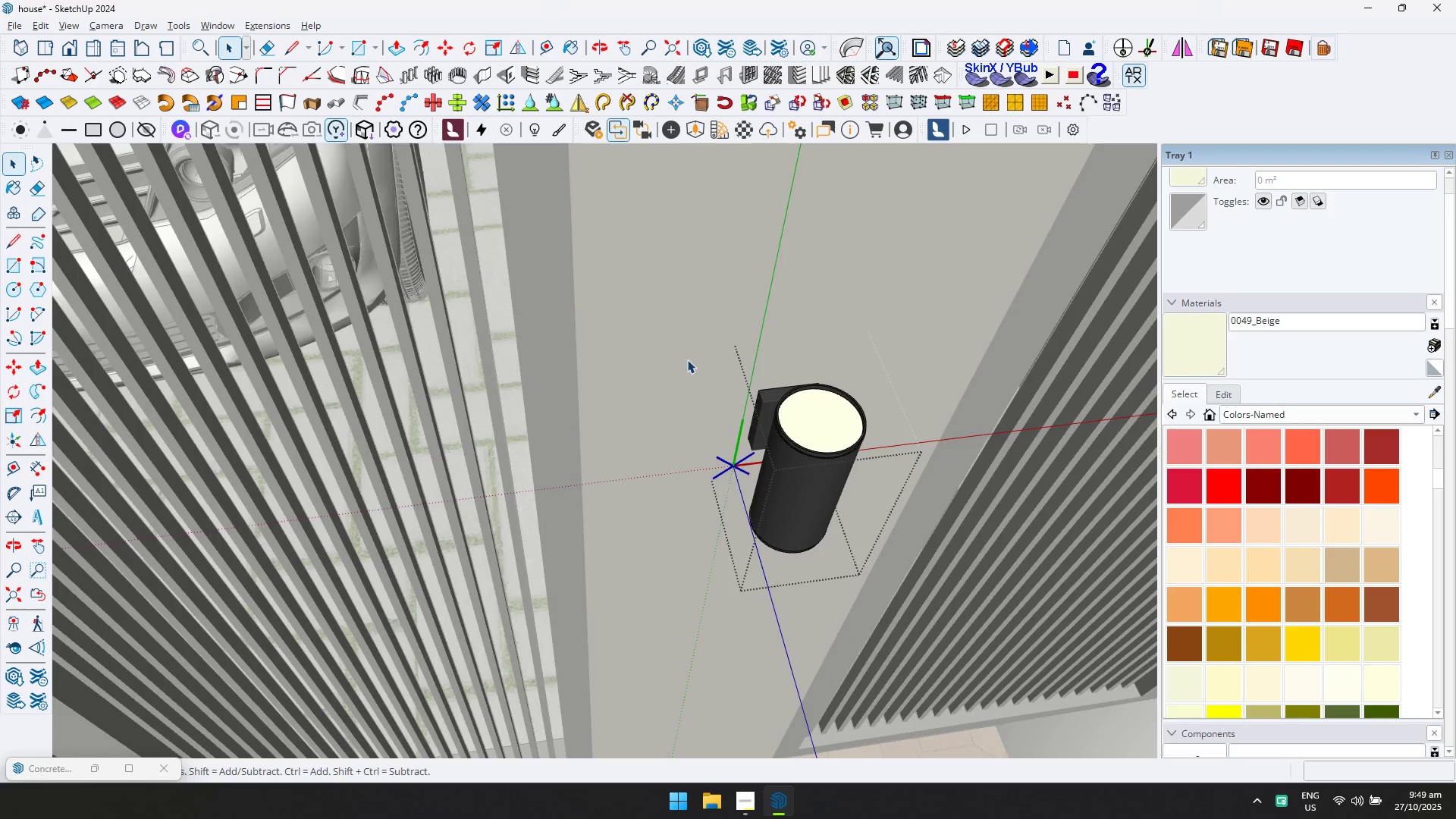 
scroll: coordinate [733, 394], scroll_direction: down, amount: 16.0
 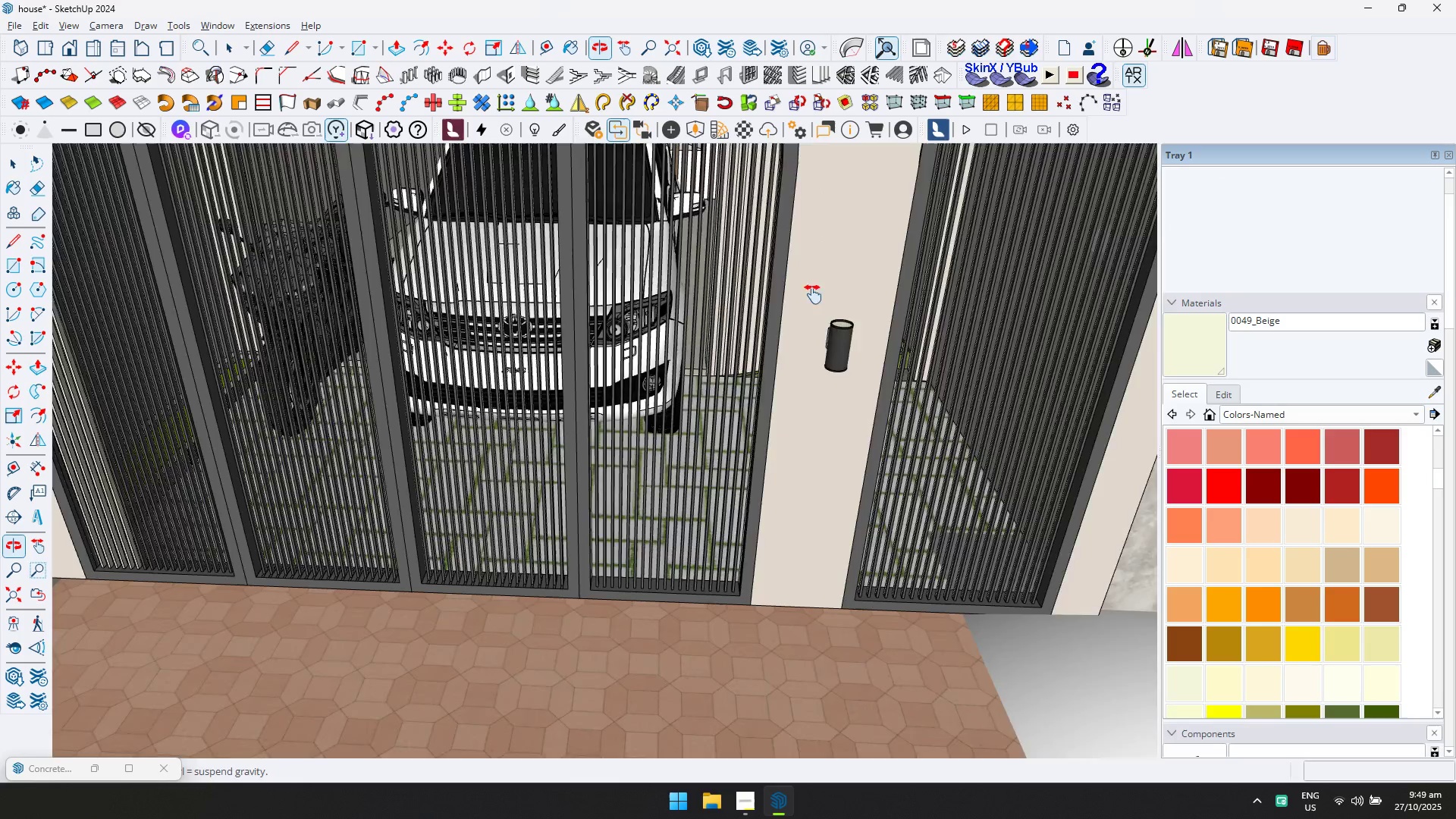 
key(Escape)
 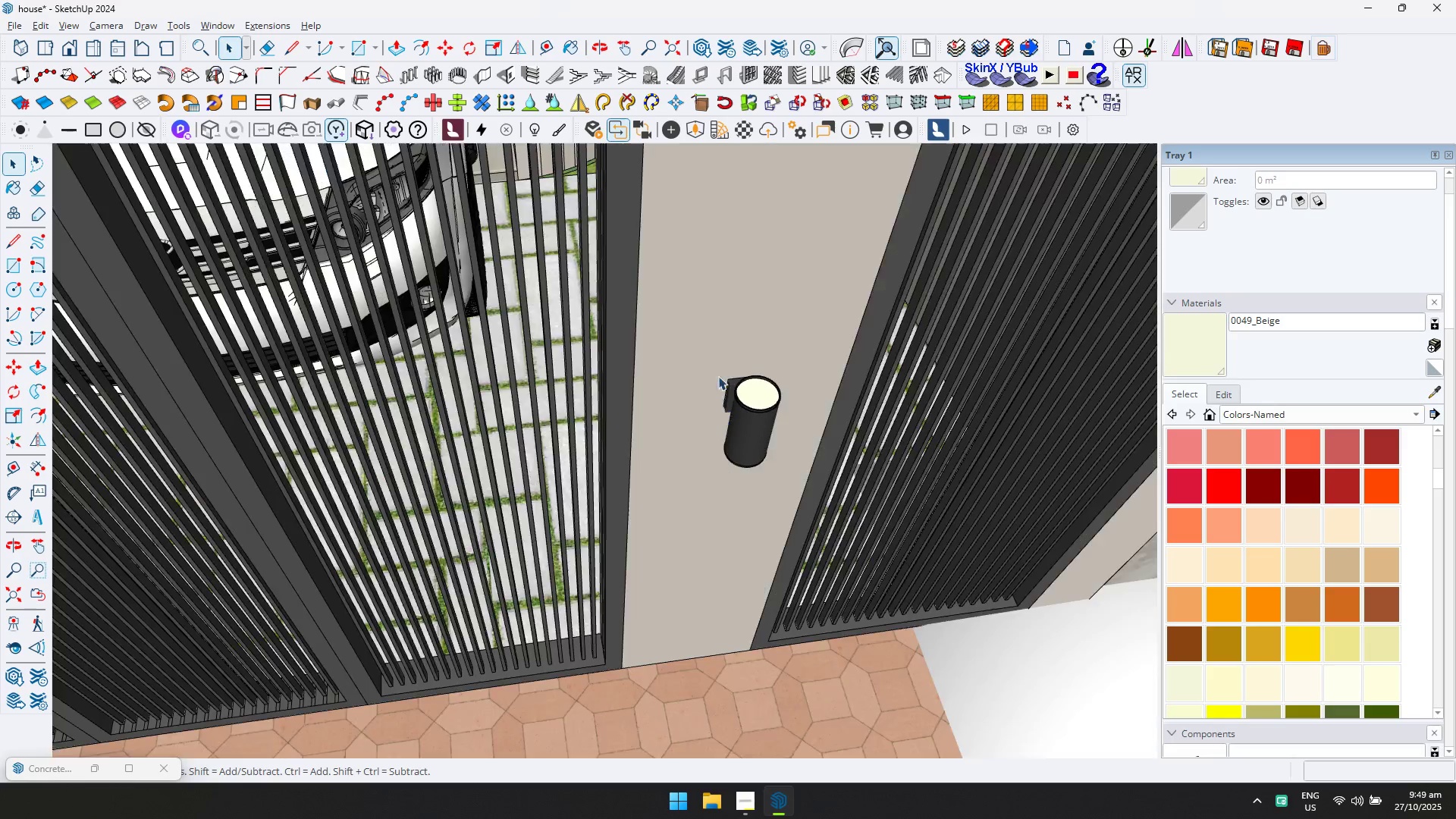 
key(Escape)
 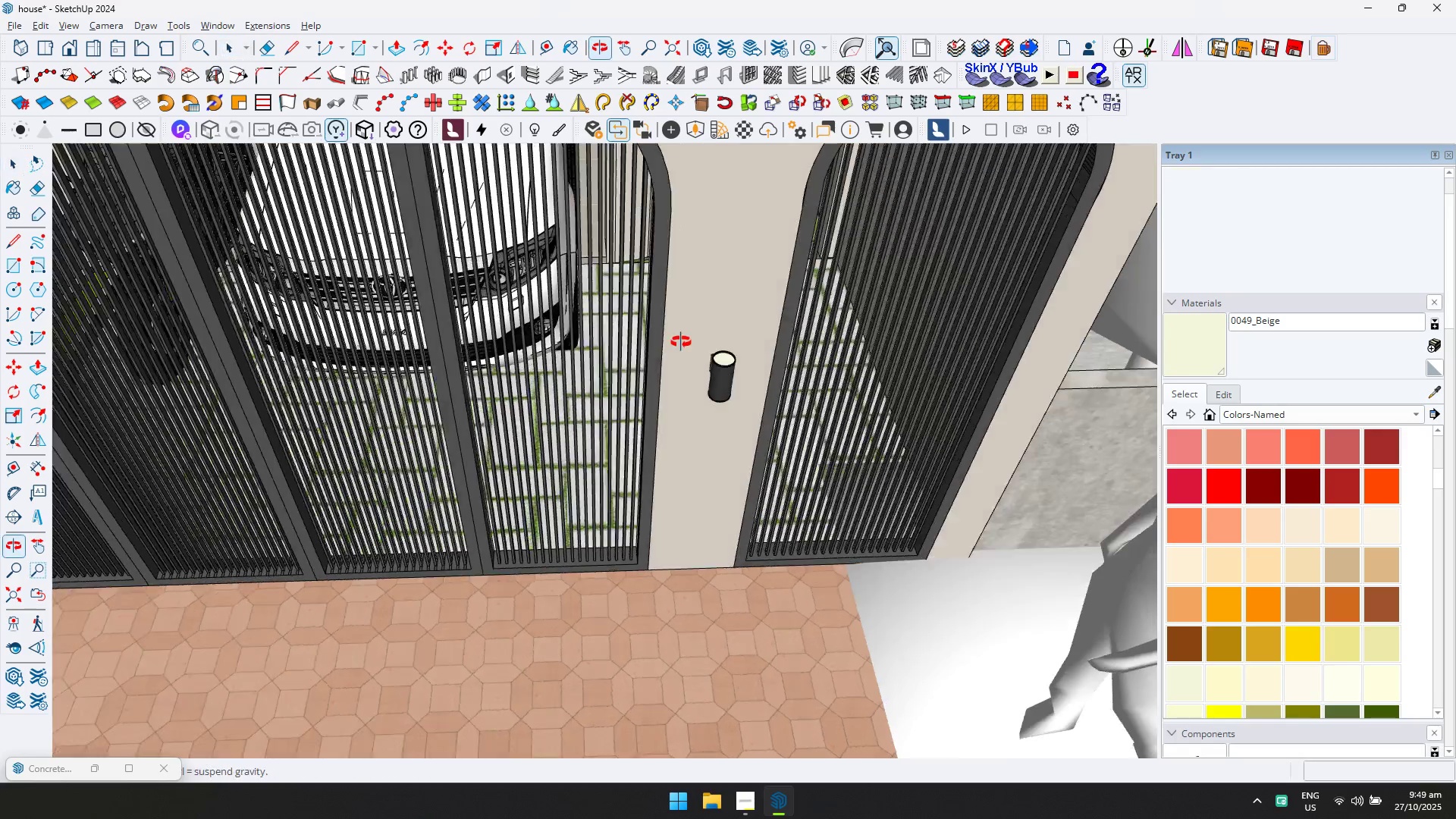 
hold_key(key=ShiftLeft, duration=0.44)
 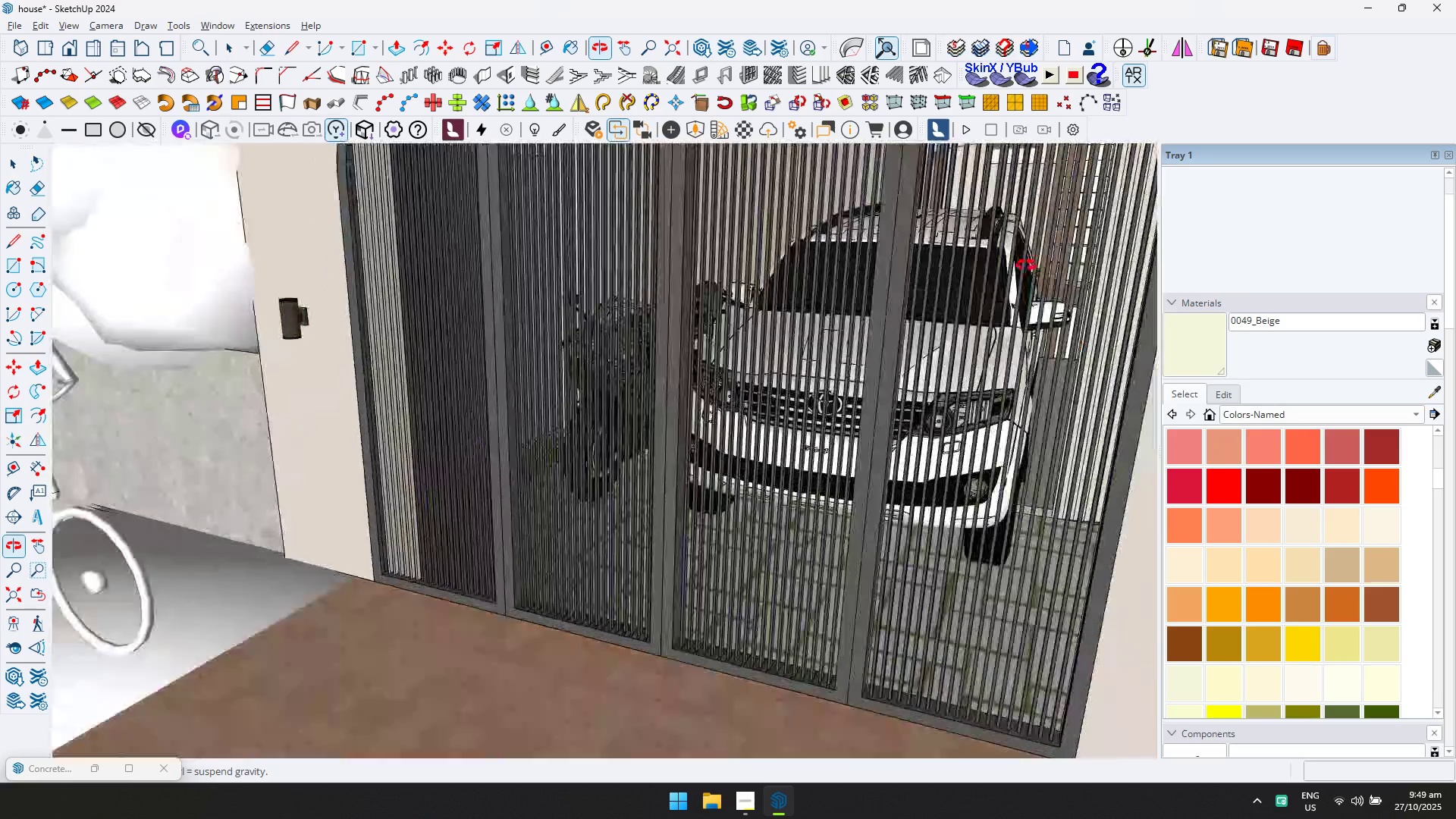 
key(Escape)
 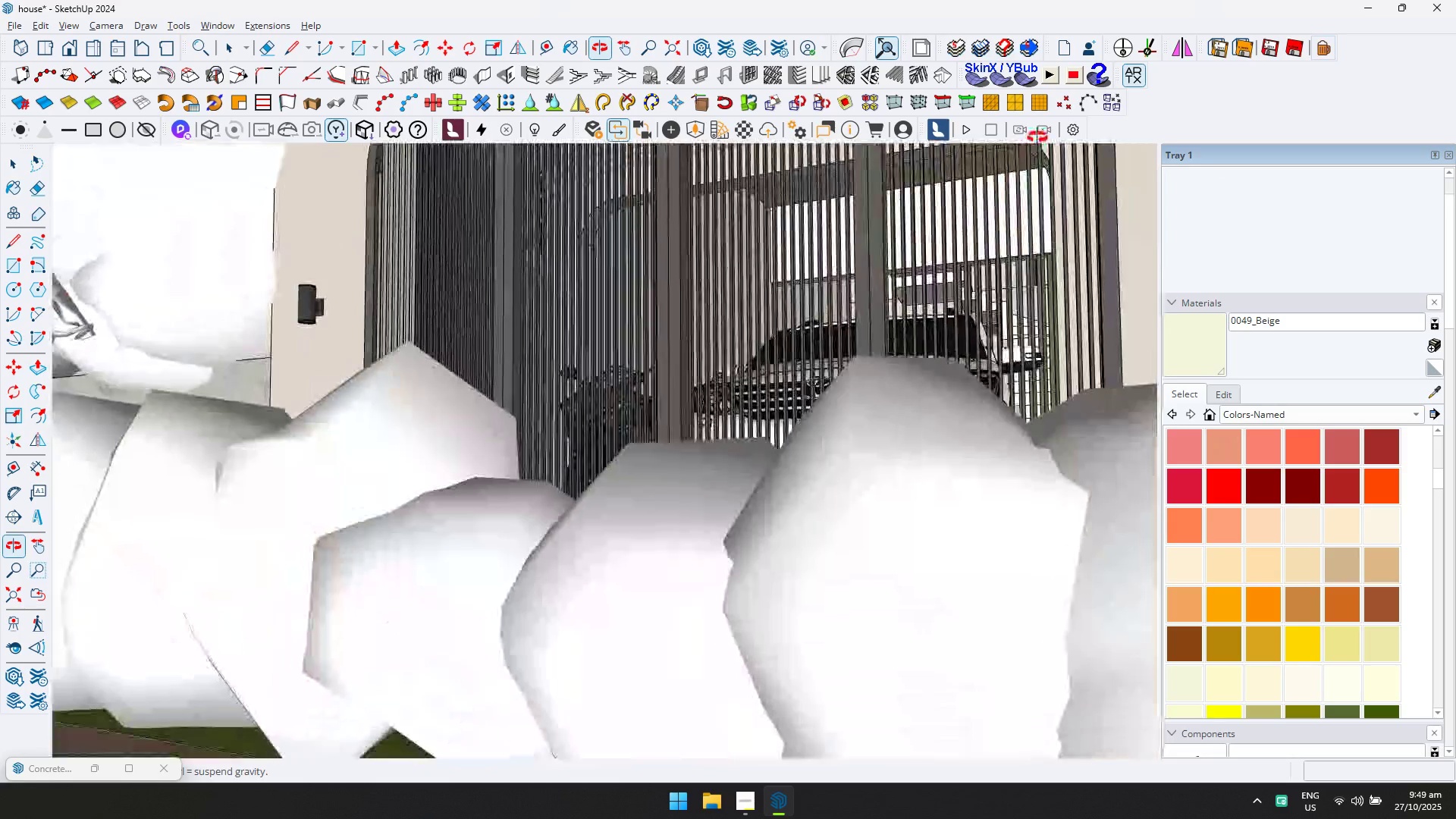 
scroll: coordinate [595, 287], scroll_direction: down, amount: 4.0
 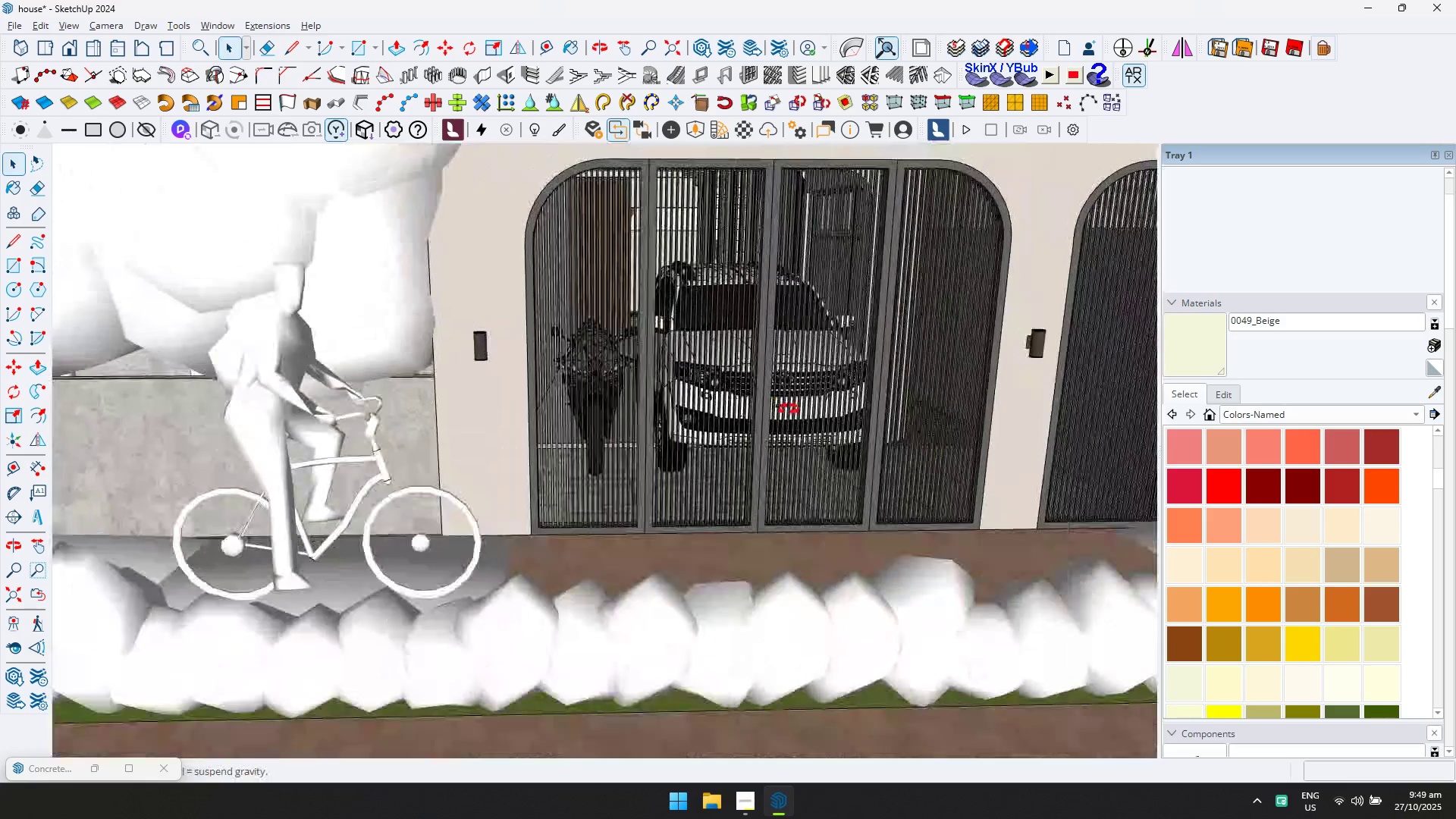 
hold_key(key=ShiftLeft, duration=0.42)
 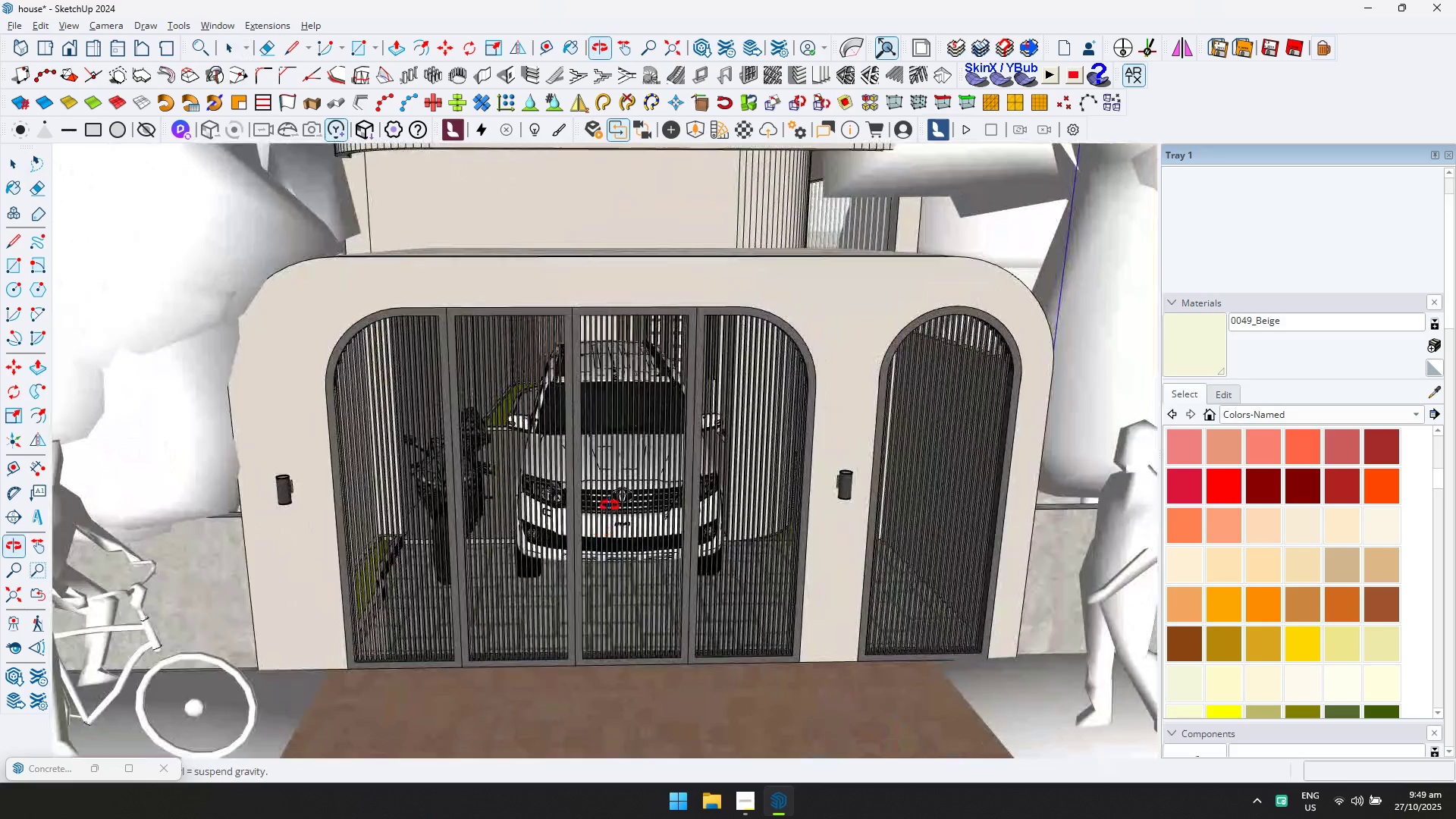 
scroll: coordinate [640, 442], scroll_direction: down, amount: 8.0
 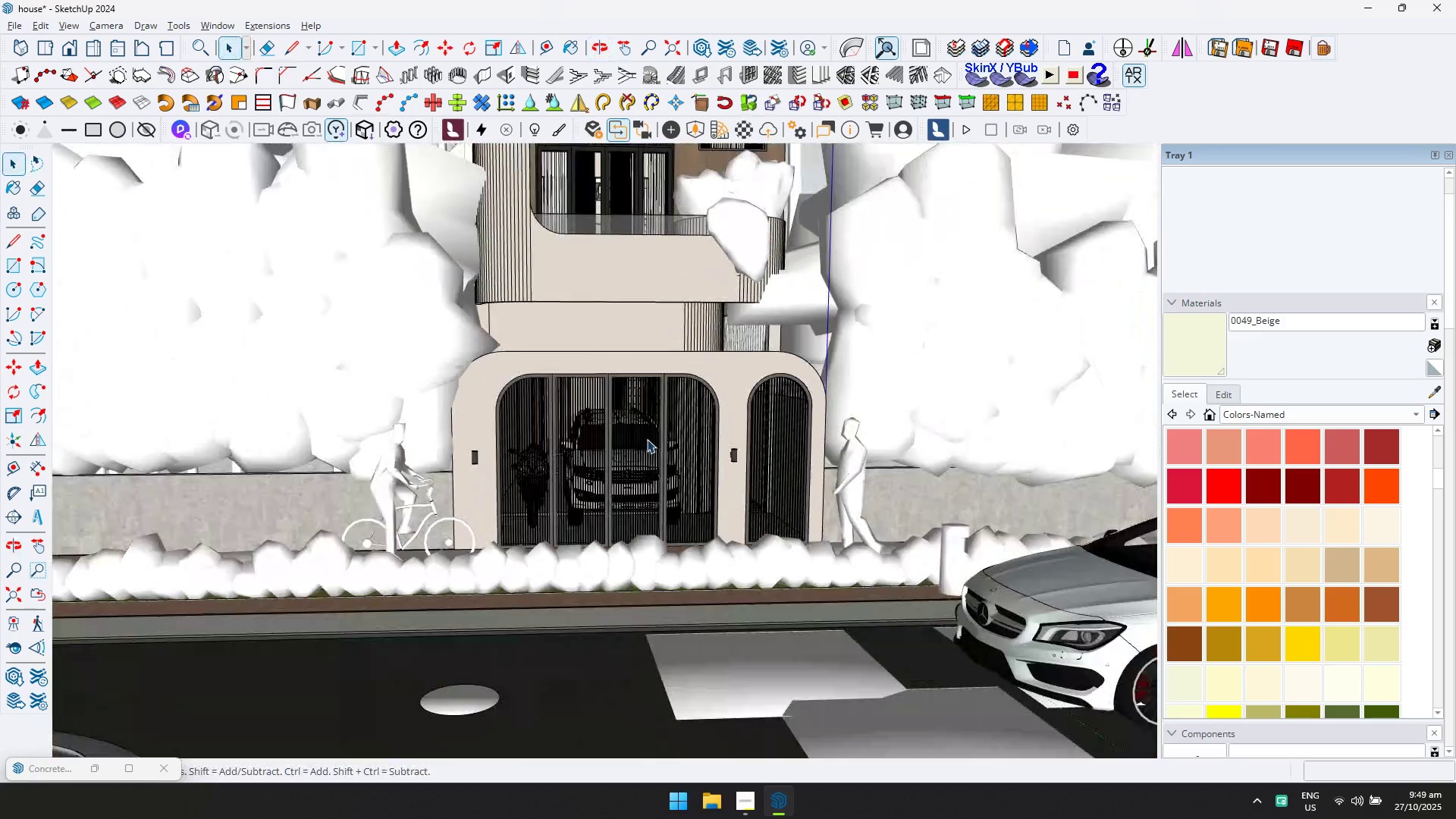 
key(Control+ControlLeft)